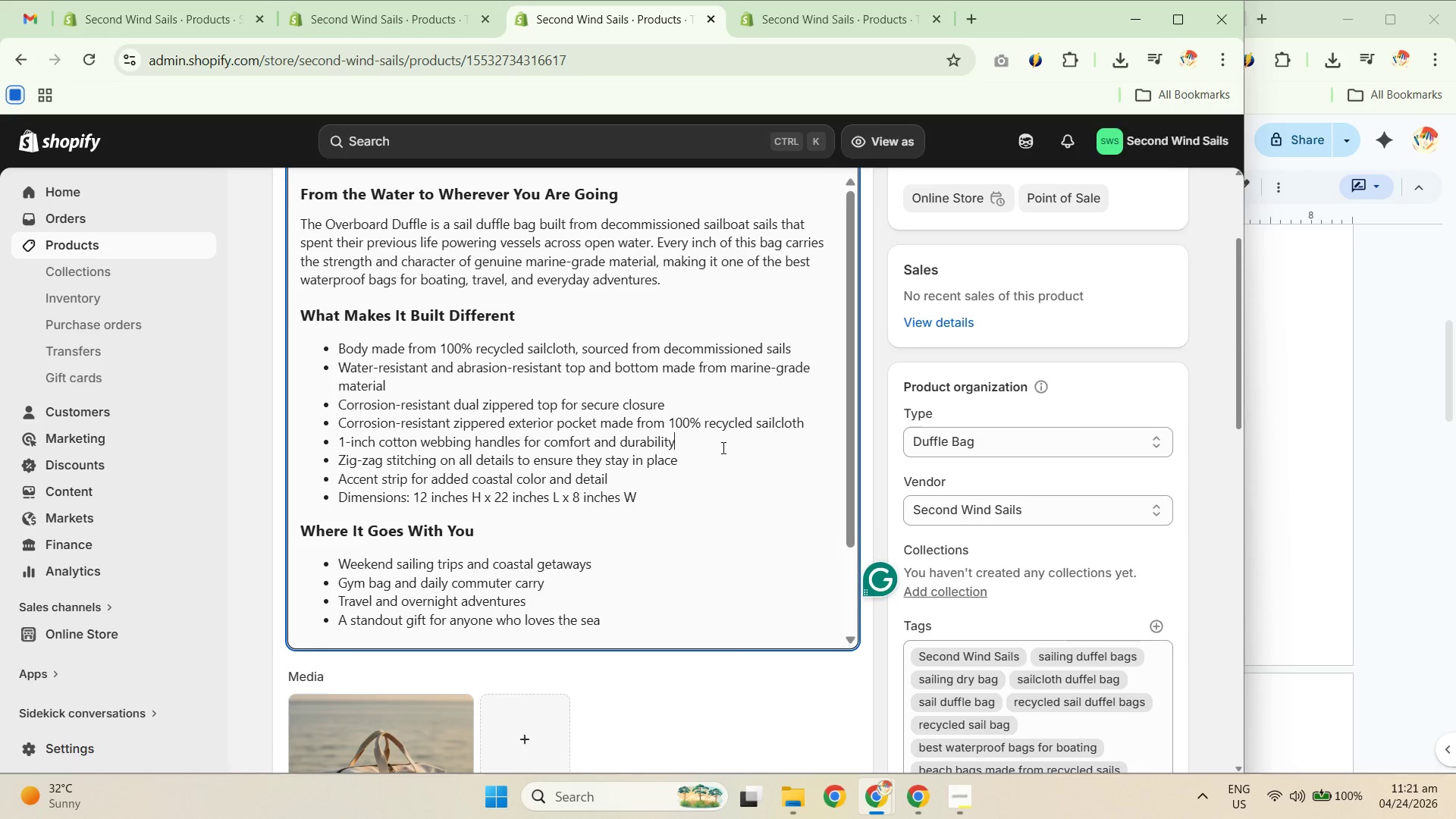 
key(NumpadEnter)
 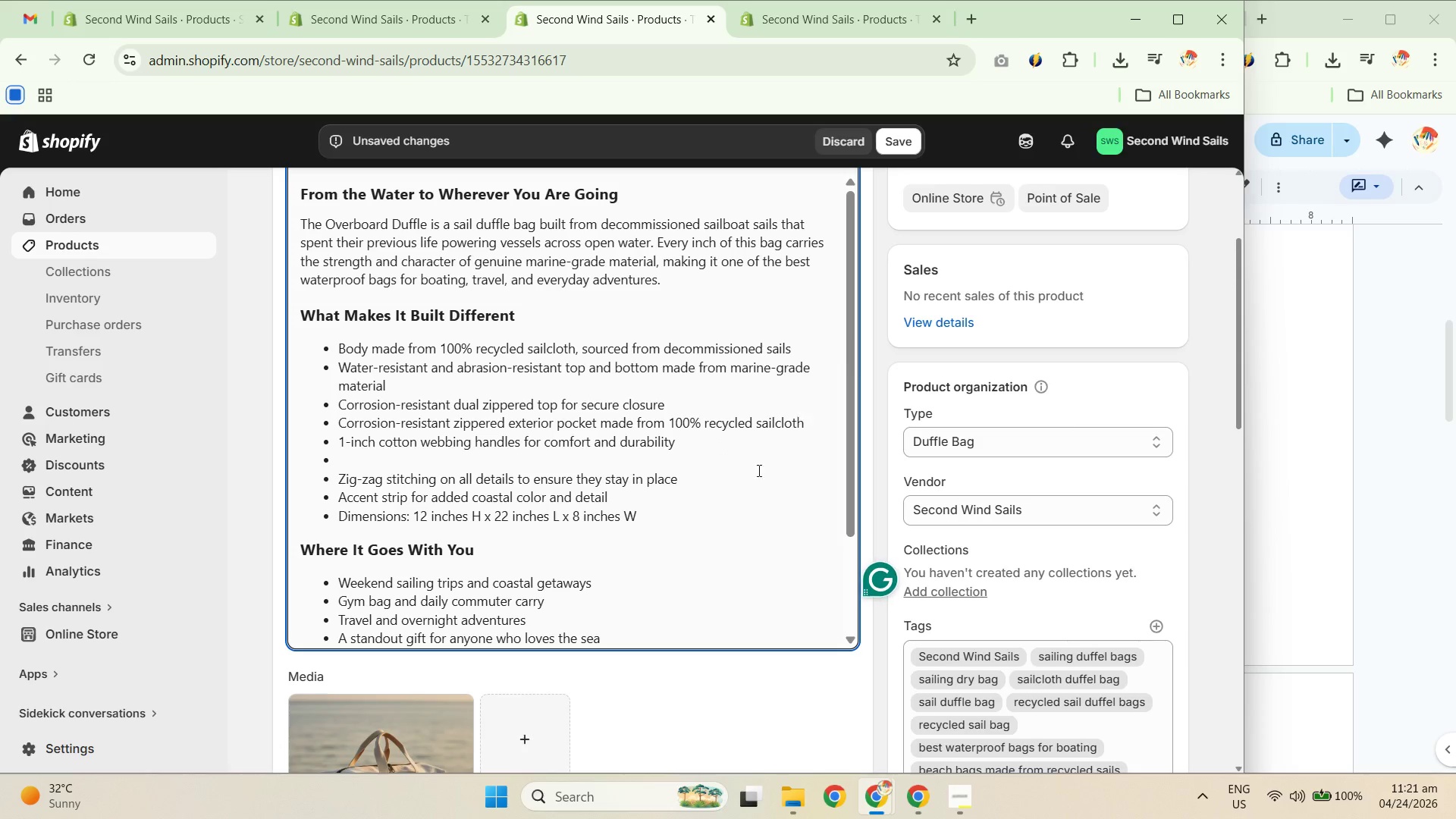 
scroll: coordinate [646, 755], scroll_direction: down, amount: 4.0
 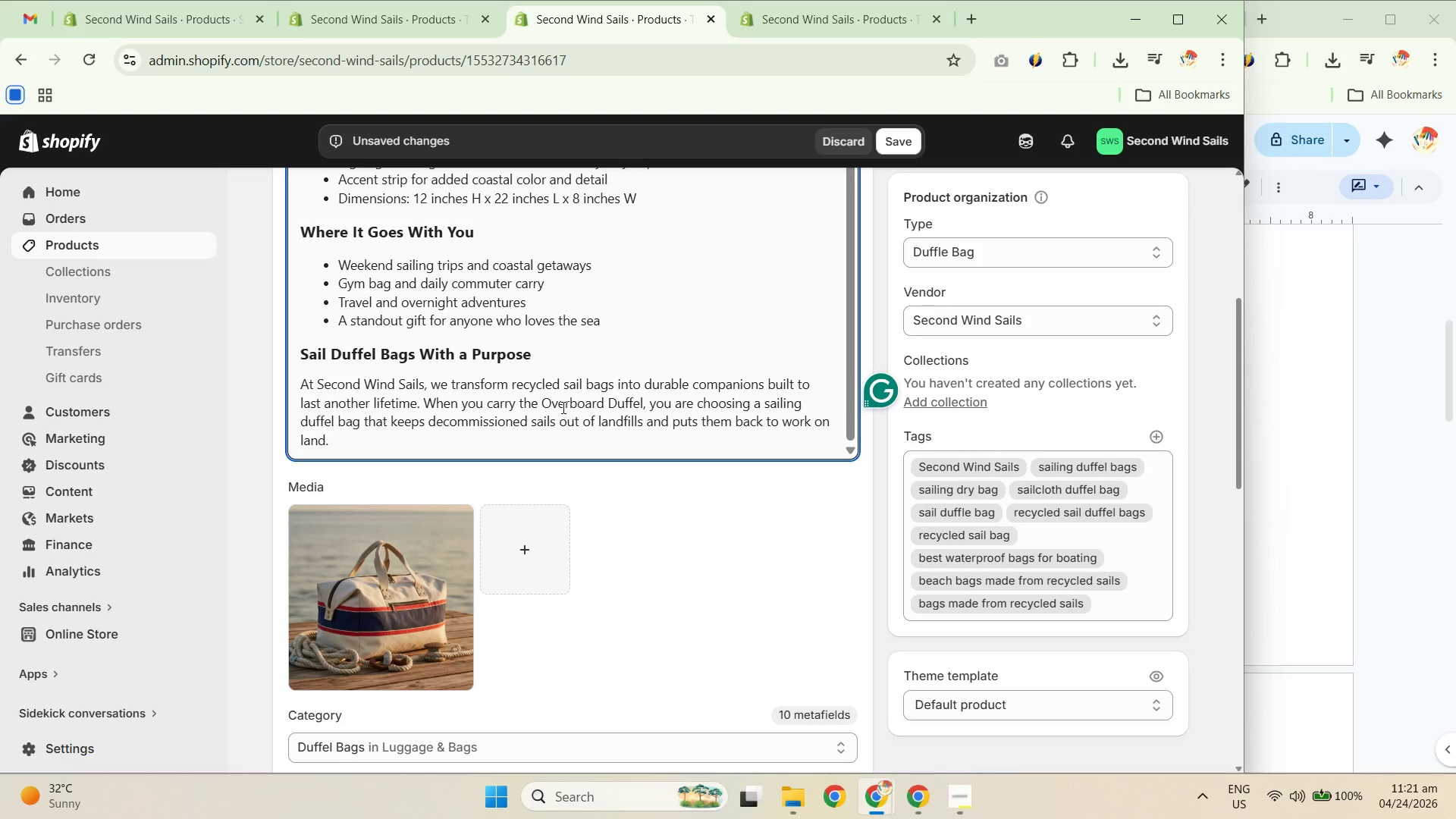 
wait(10.05)
 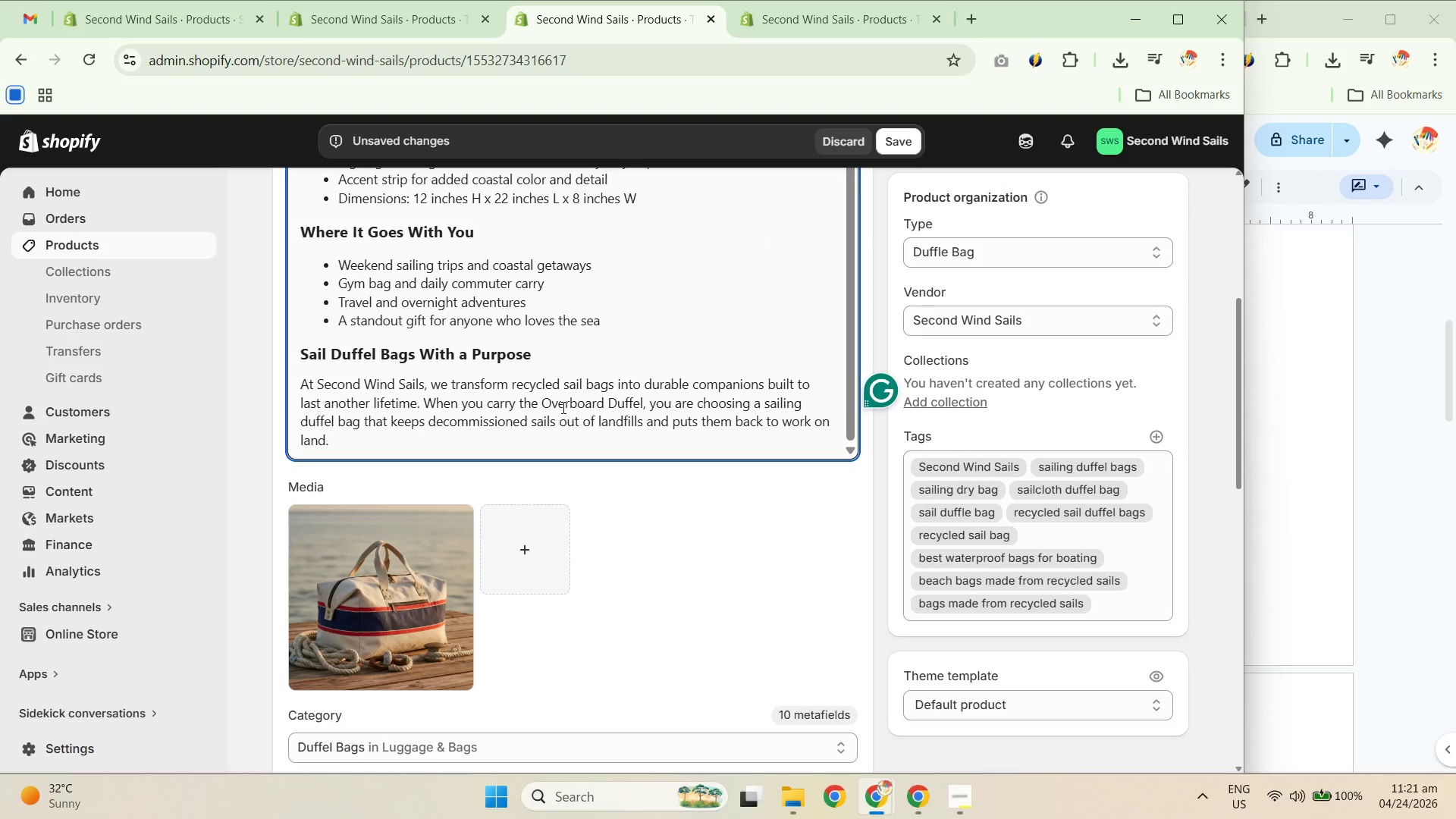 
left_click([1116, 21])
 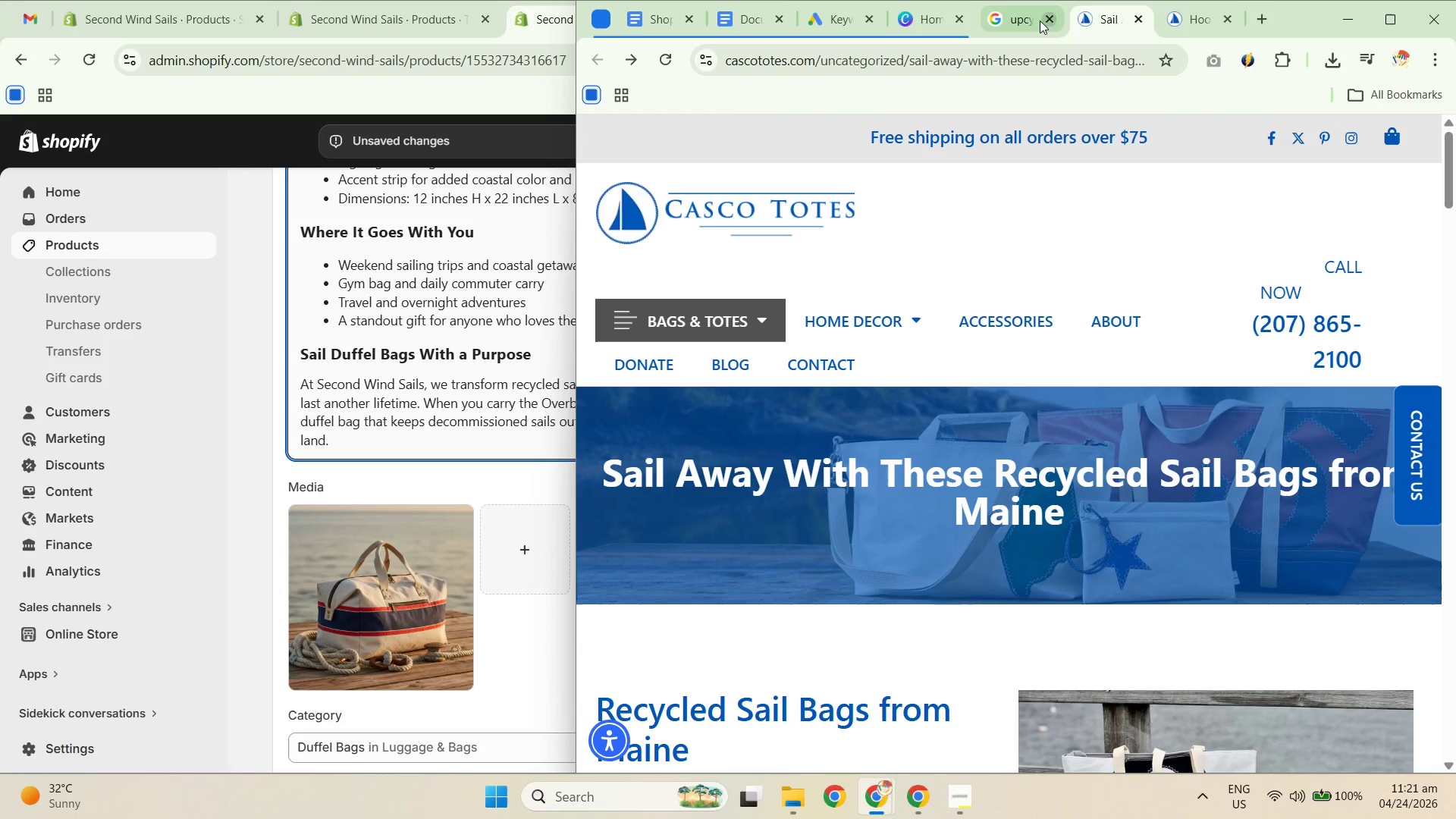 
left_click([1035, 20])
 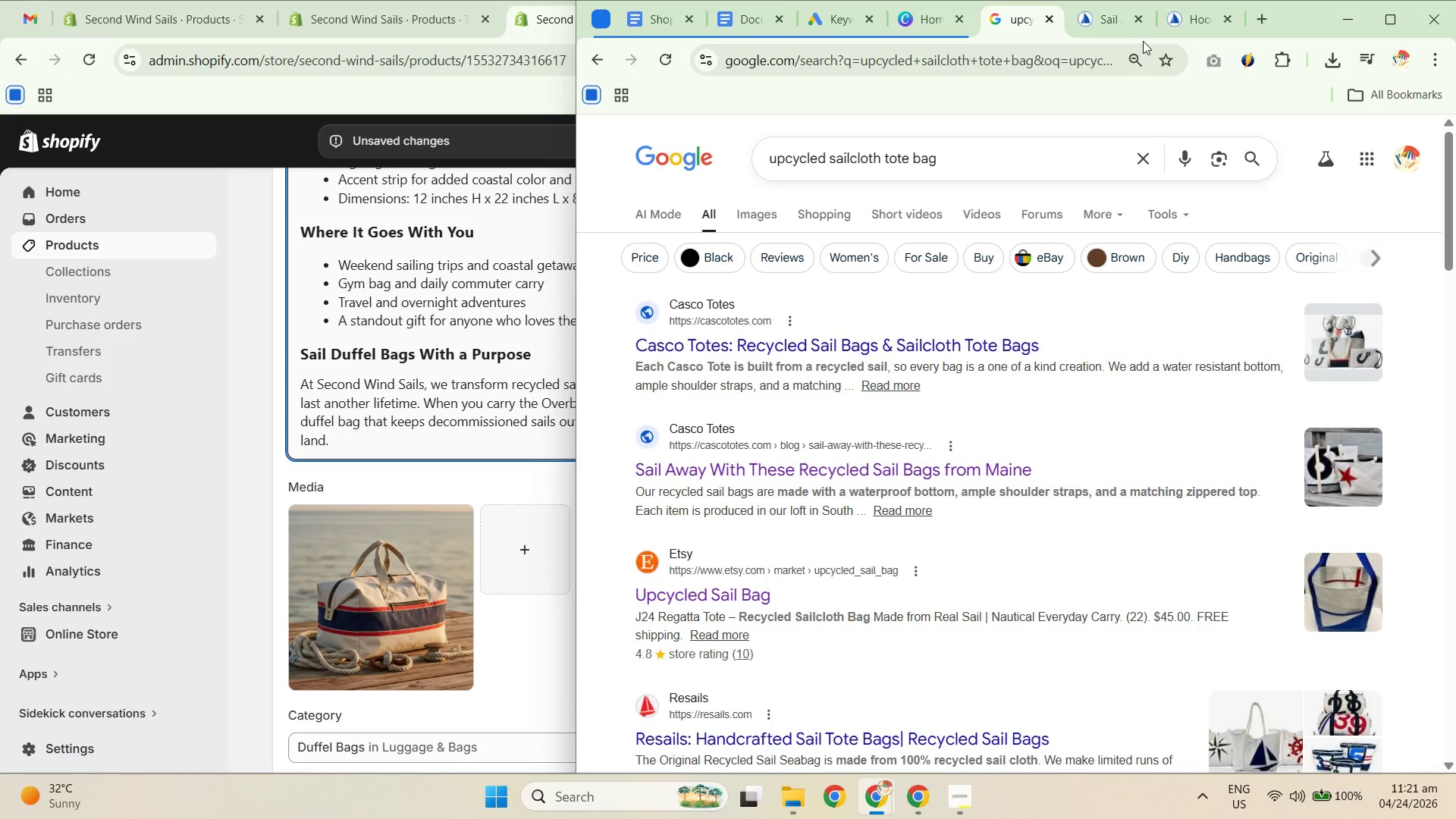 
left_click([1105, 22])
 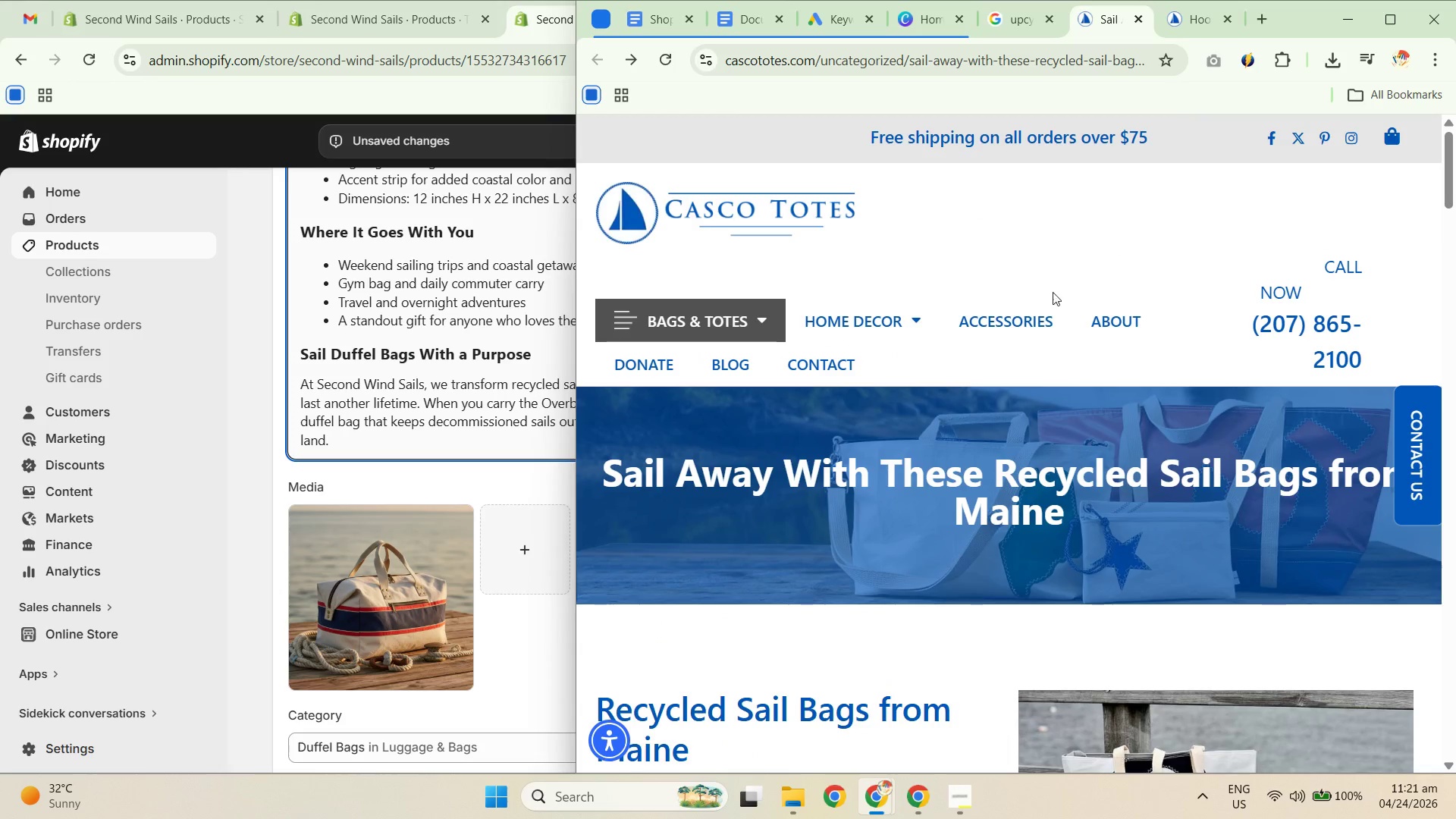 
scroll: coordinate [908, 455], scroll_direction: down, amount: 23.0
 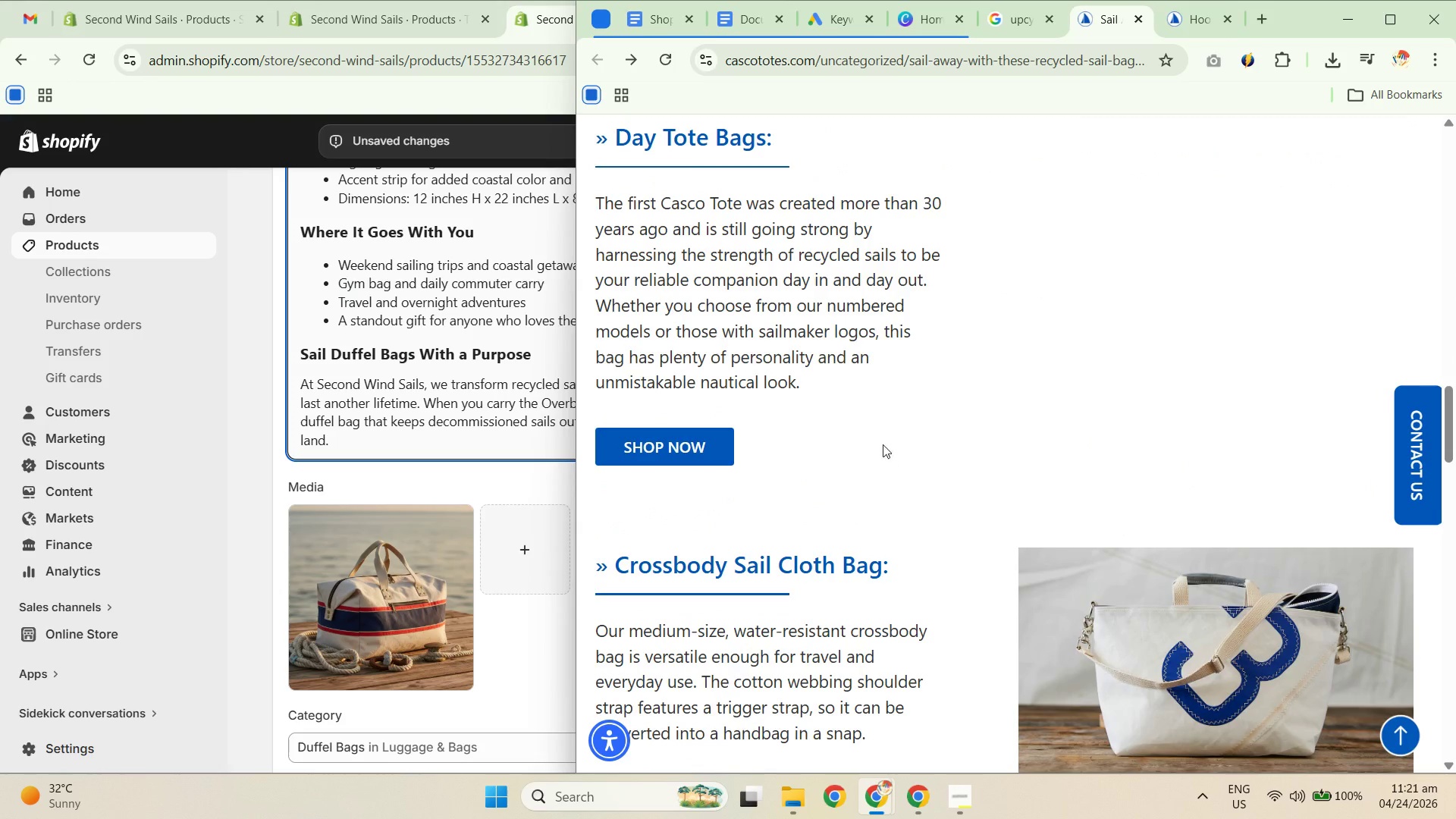 
scroll: coordinate [823, 443], scroll_direction: up, amount: 2.0
 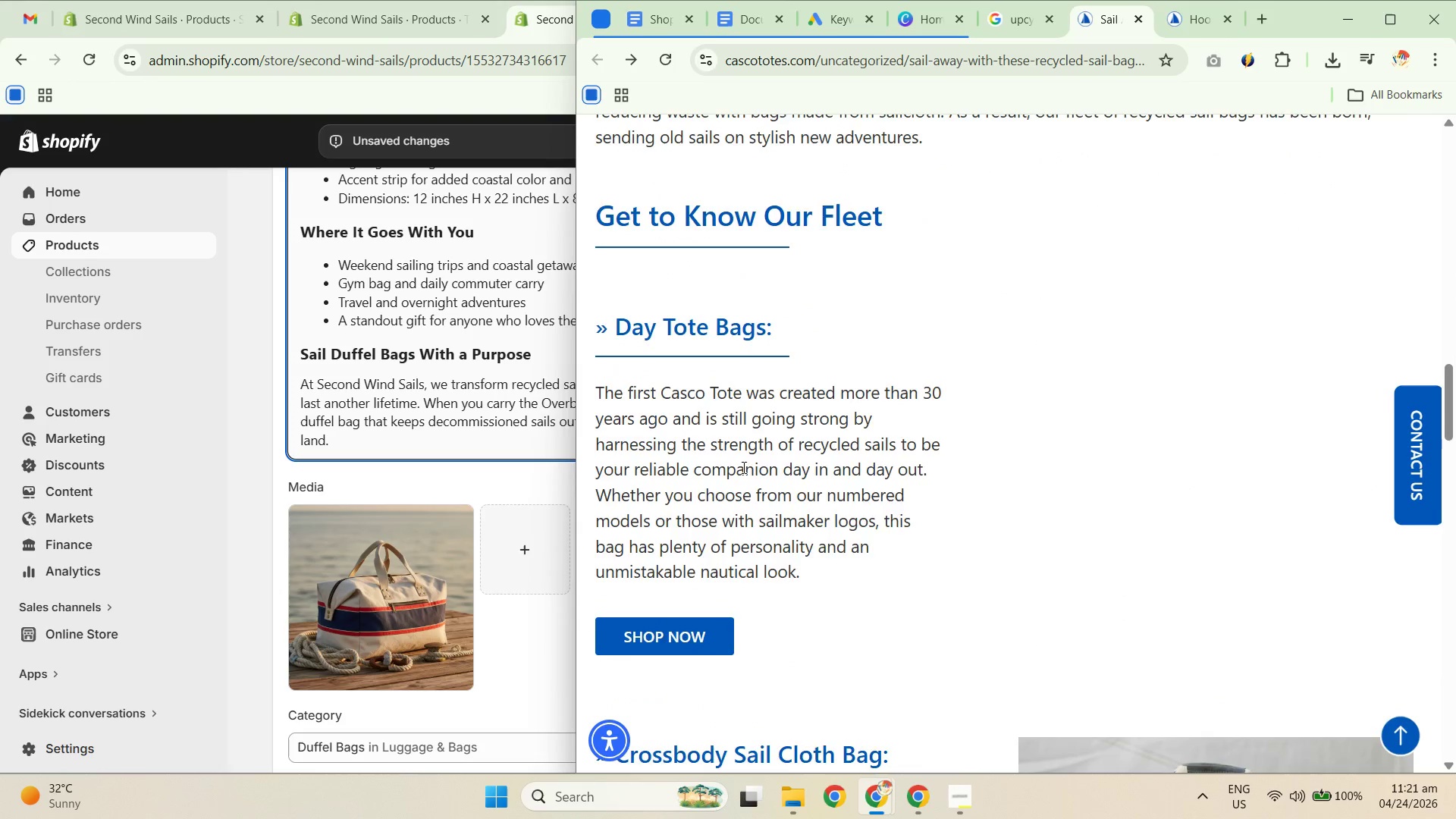 
scroll: coordinate [998, 401], scroll_direction: down, amount: 22.0
 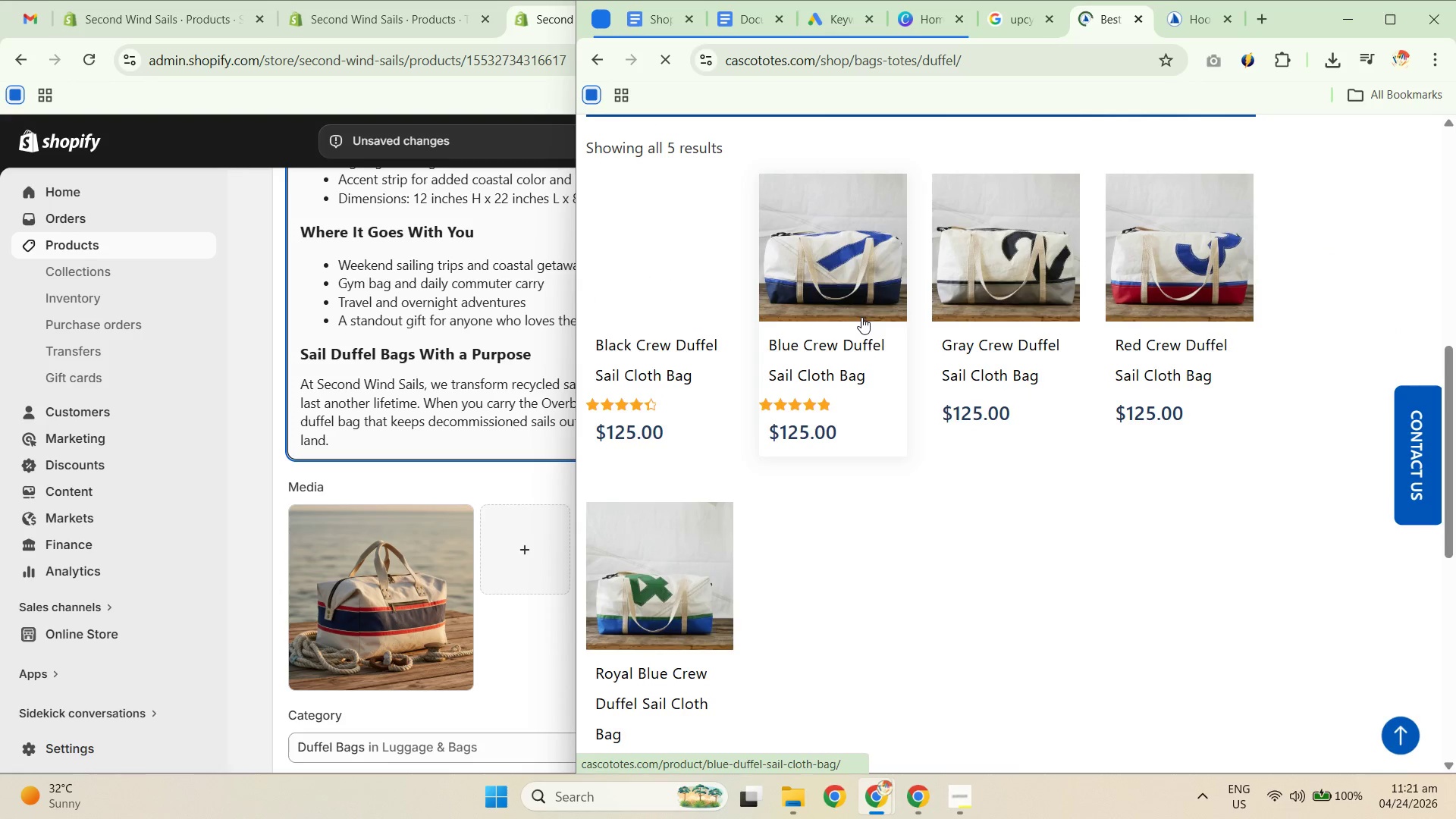 
left_click([861, 325])
 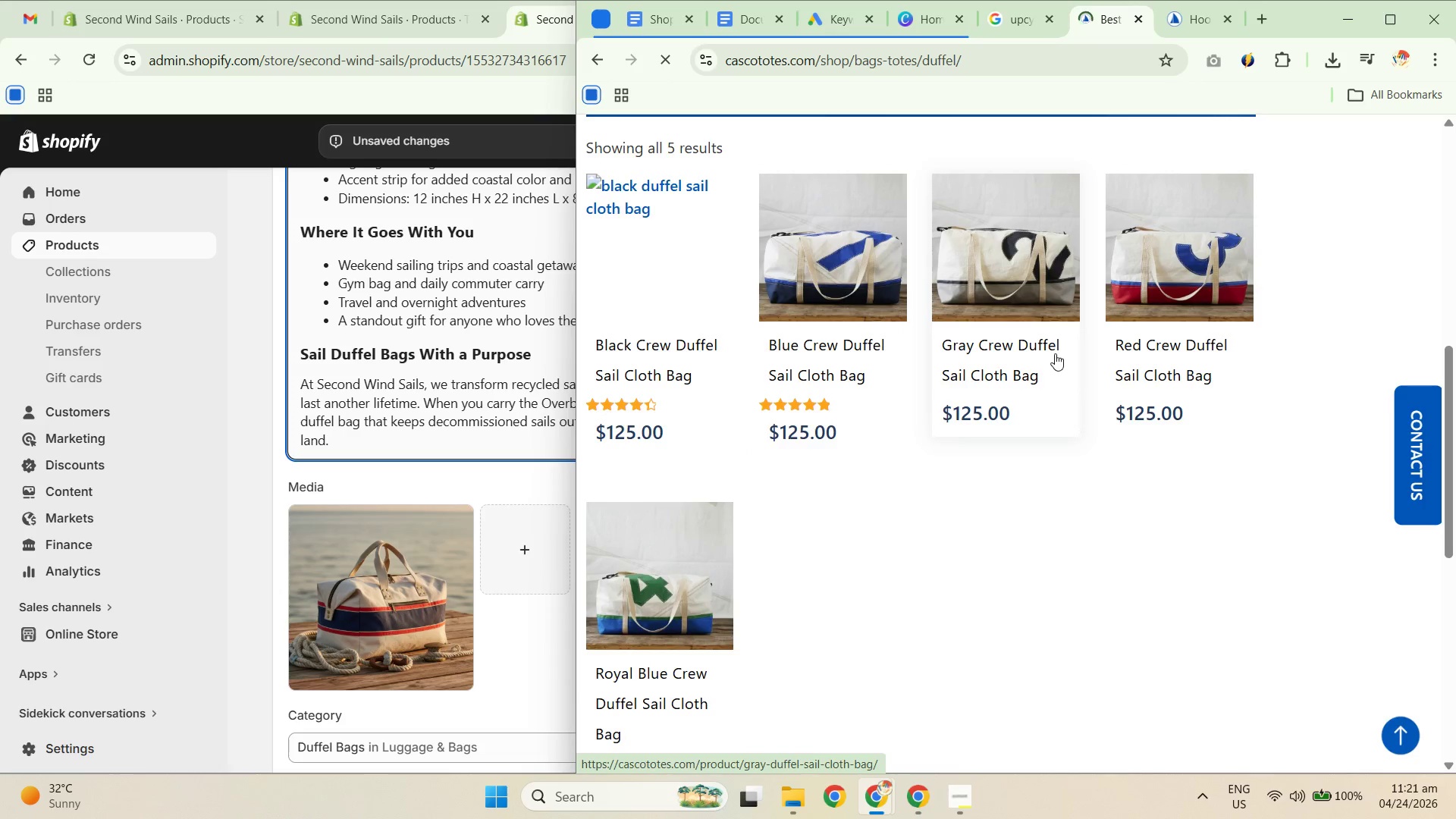 
wait(5.19)
 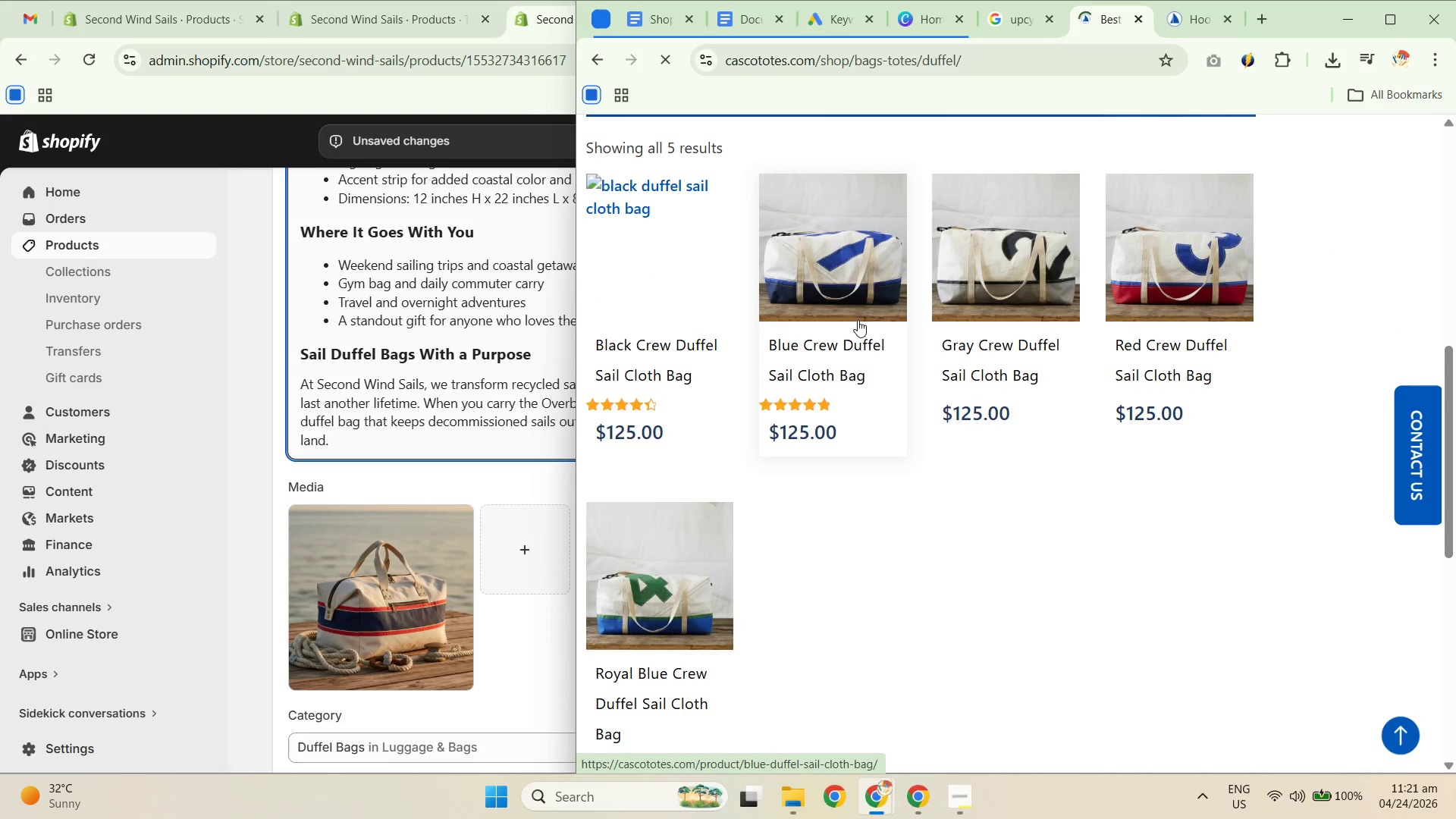 
scroll: coordinate [909, 359], scroll_direction: down, amount: 1.0
 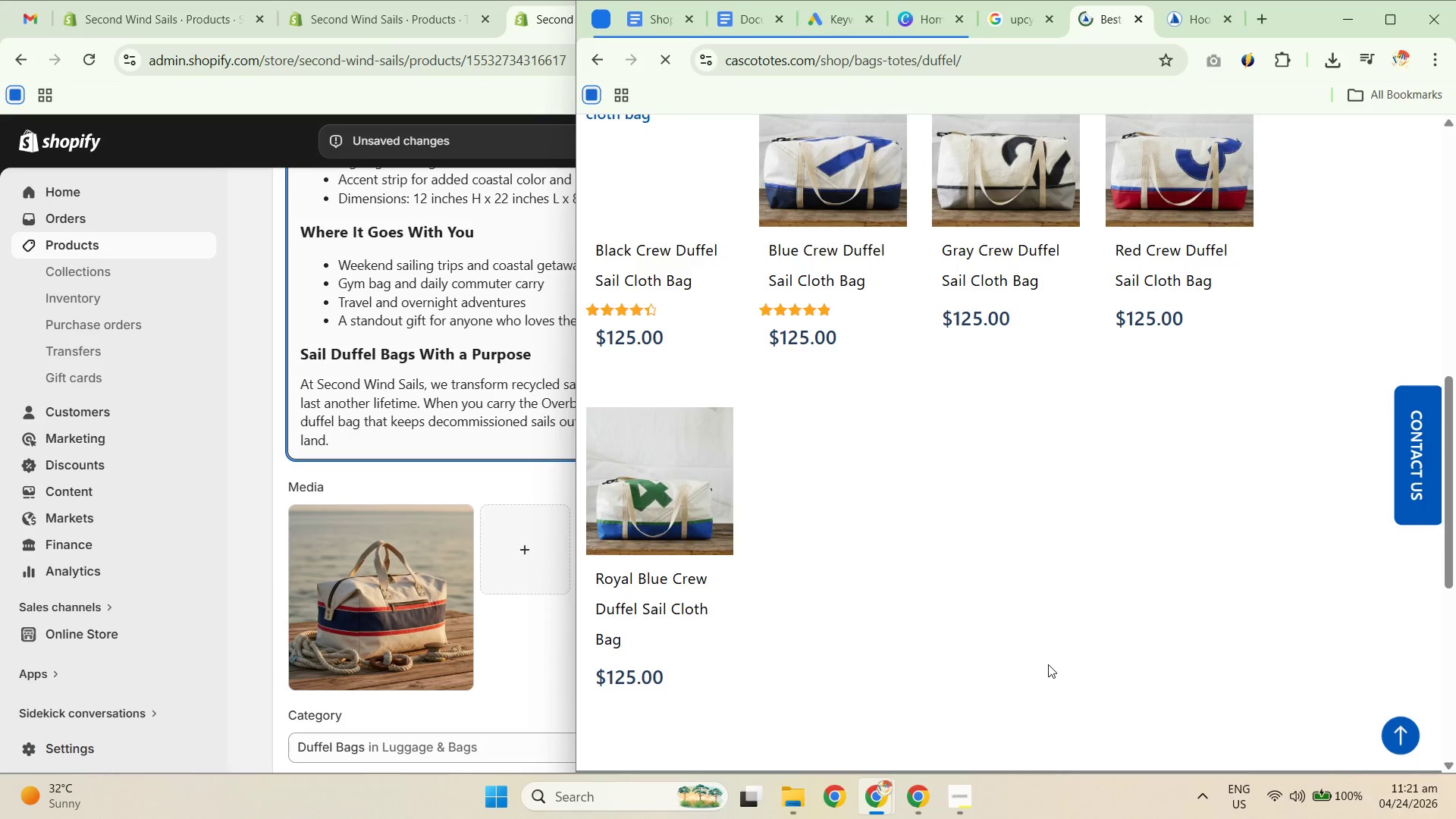 
wait(12.86)
 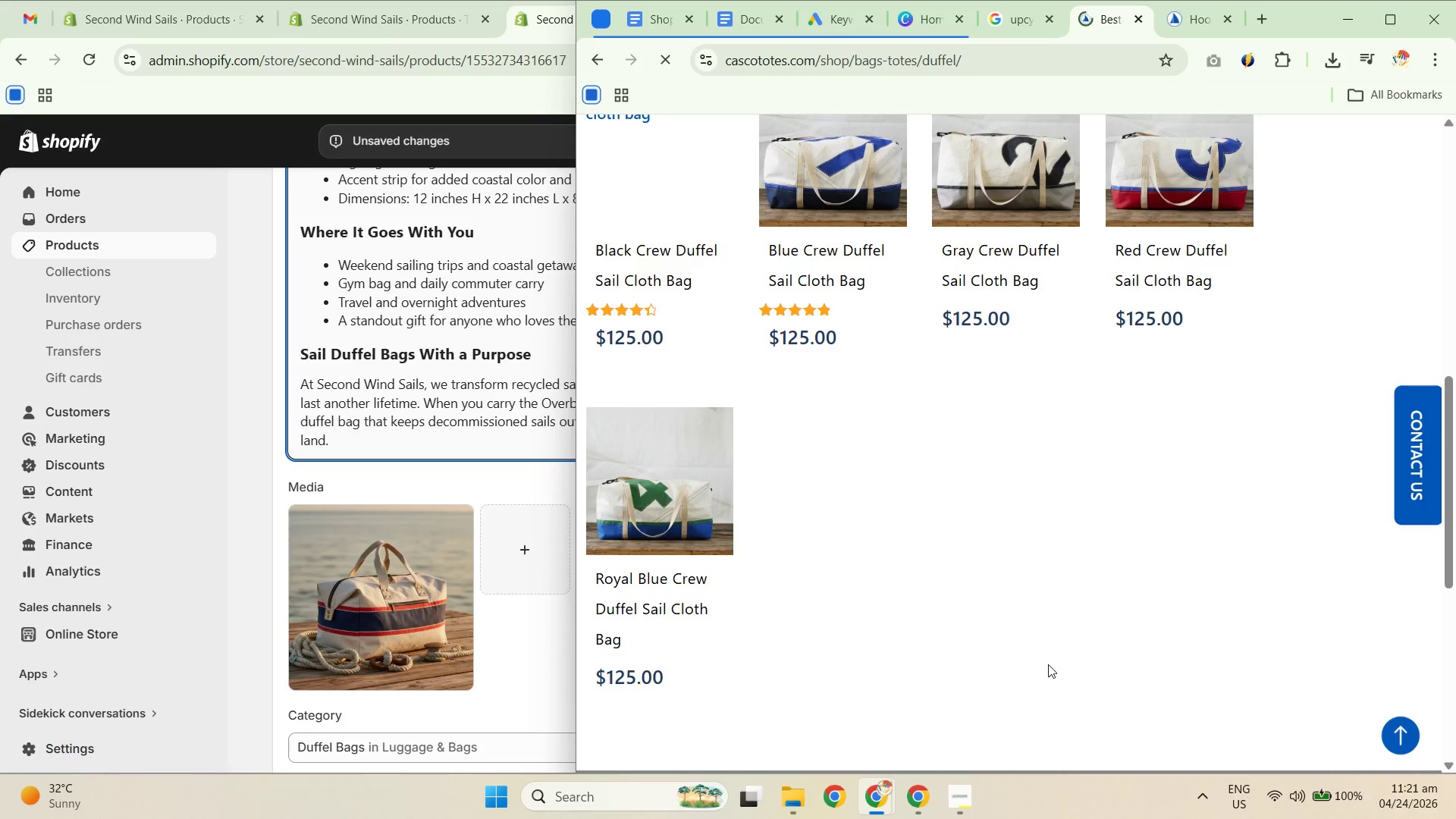 
scroll: coordinate [1217, 553], scroll_direction: down, amount: 3.0
 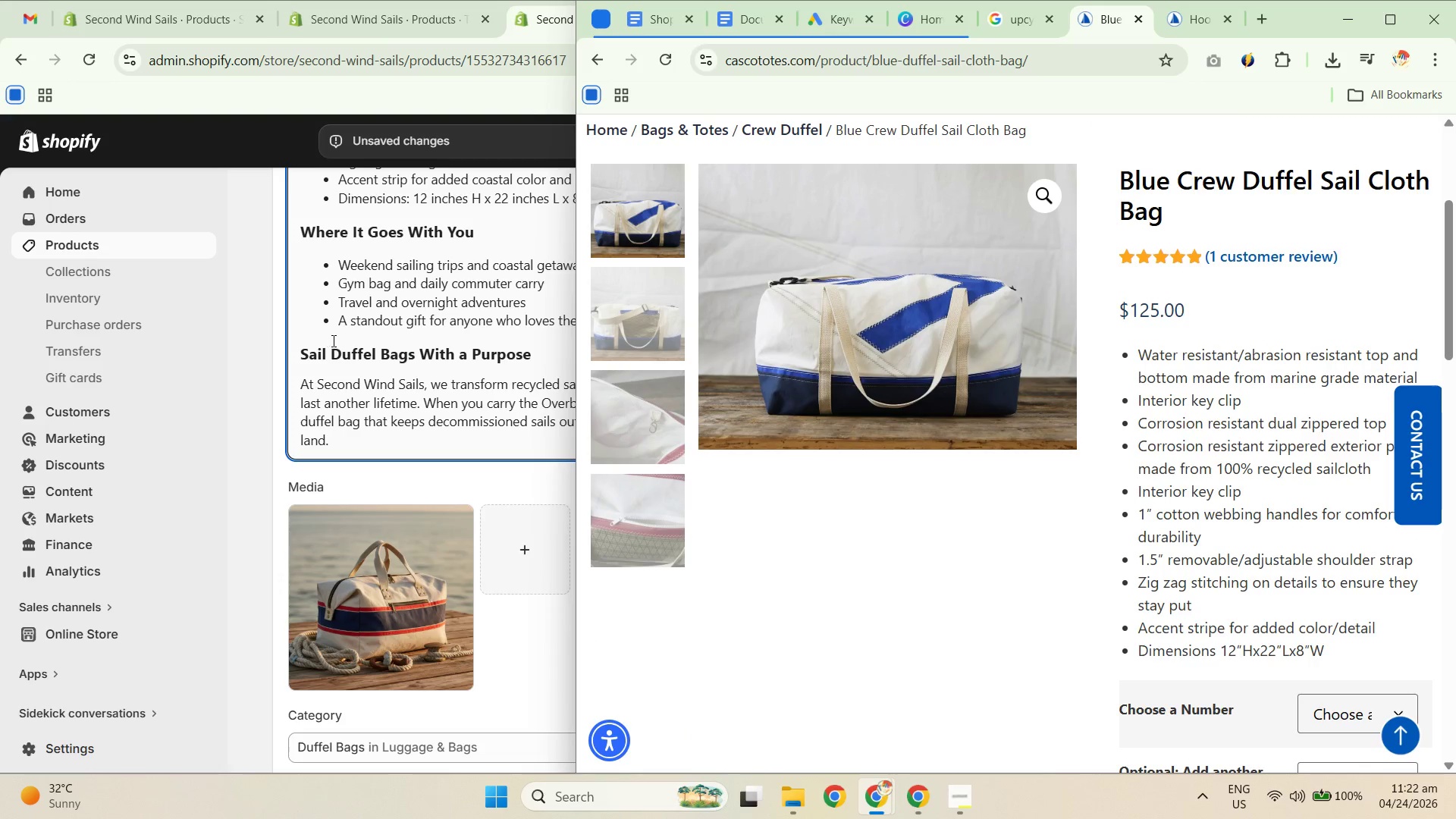 
scroll: coordinate [398, 315], scroll_direction: up, amount: 2.0
 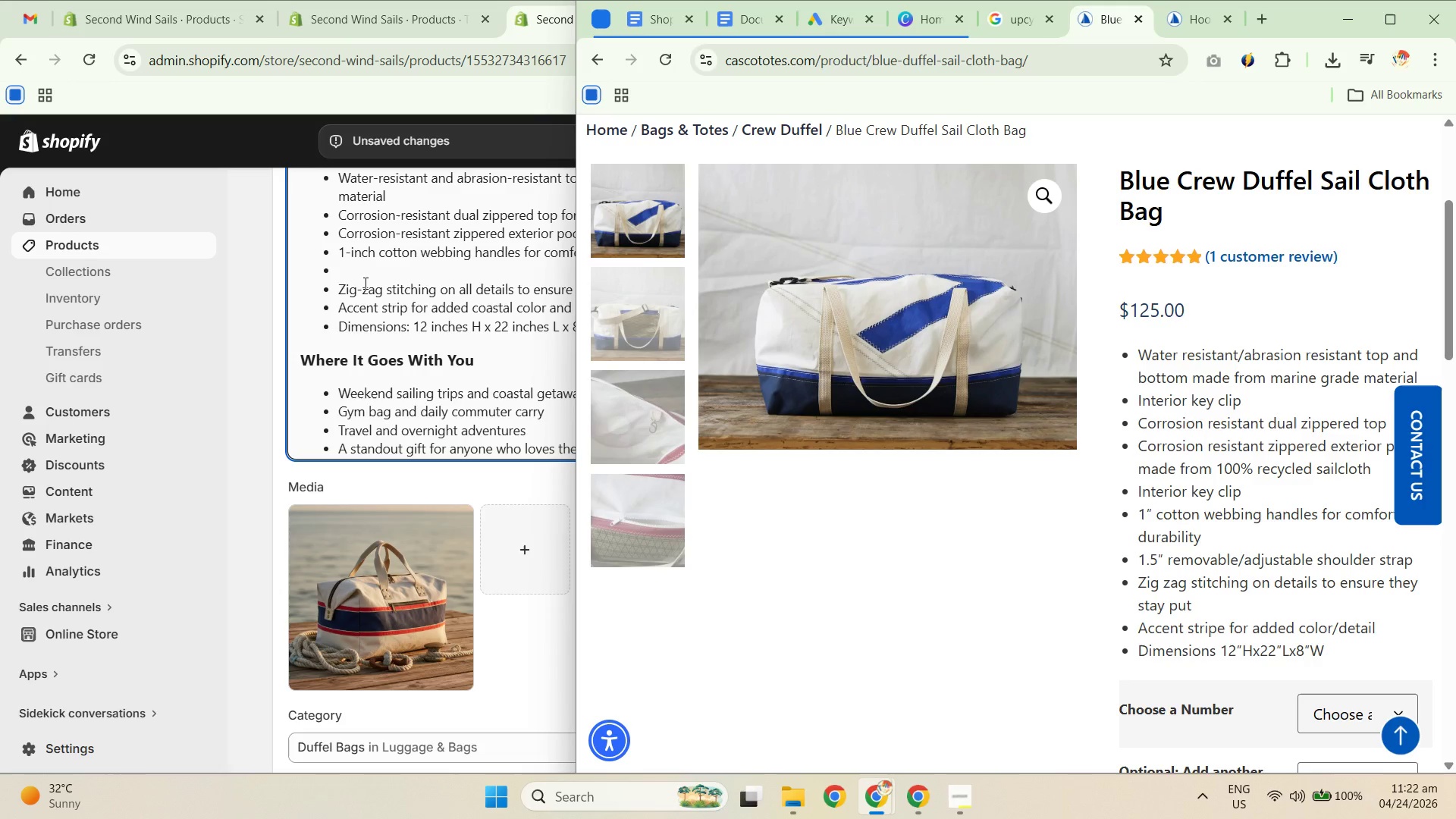 
left_click([366, 264])
 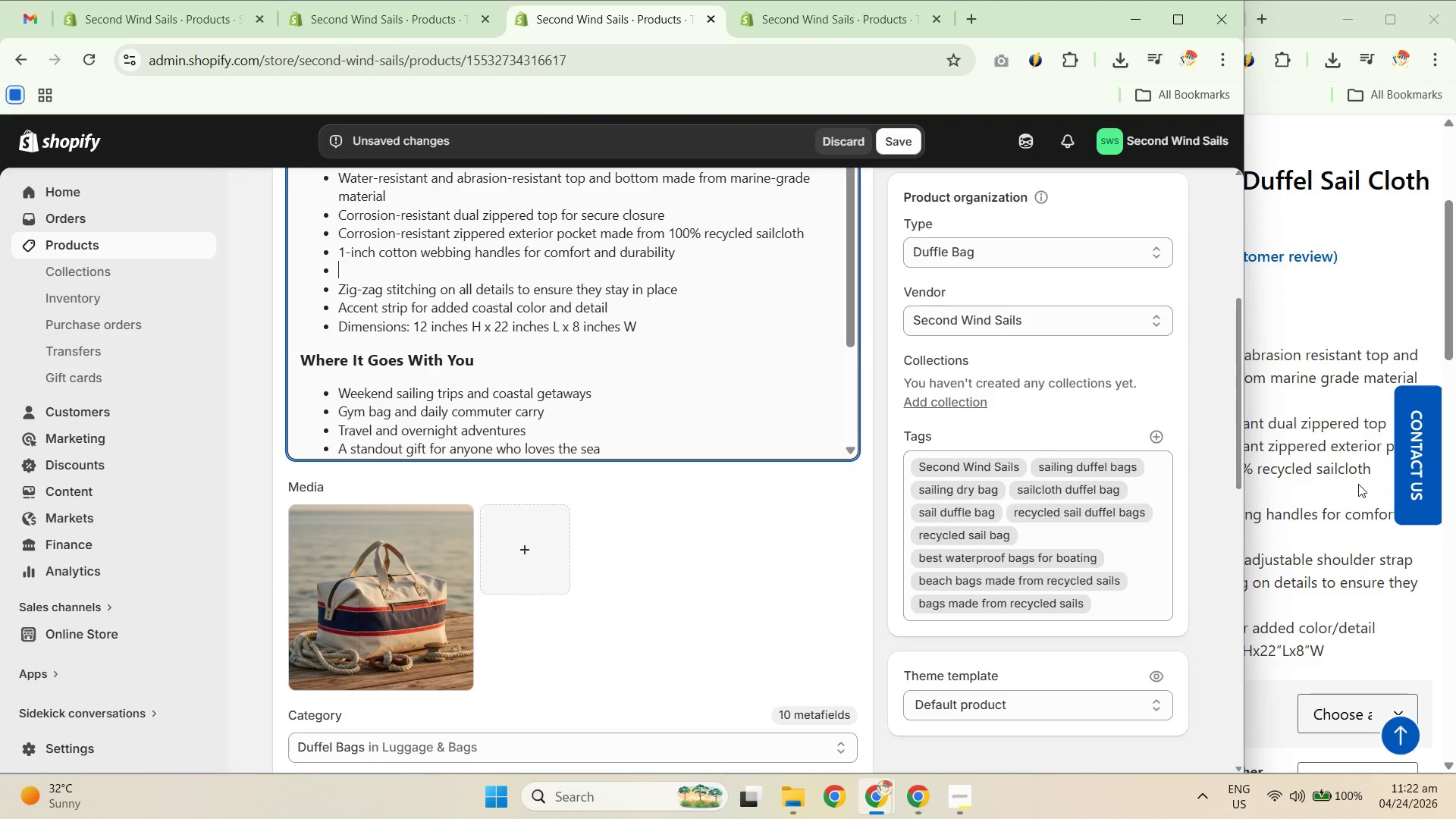 
left_click([1302, 478])
 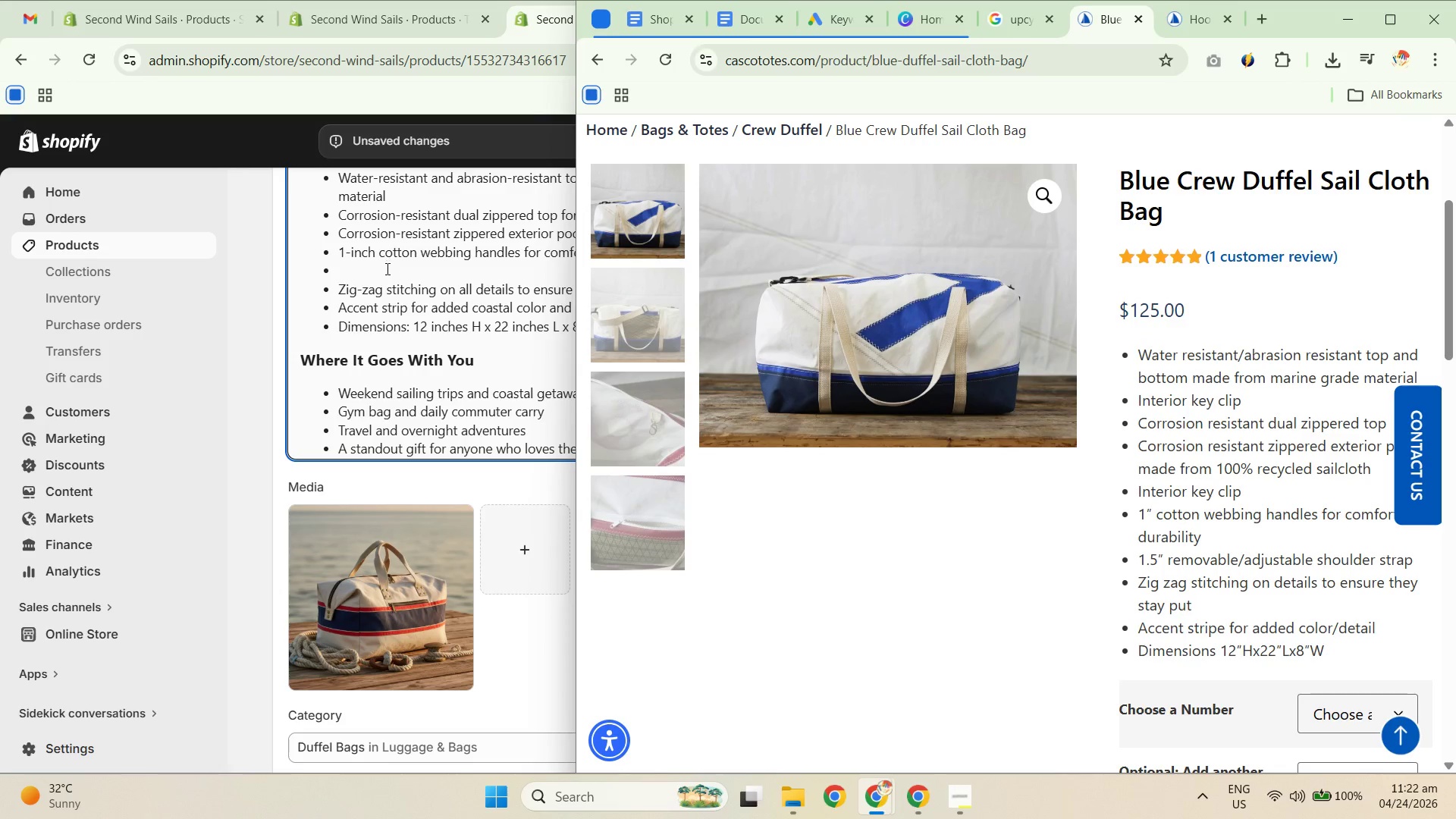 
left_click([384, 270])
 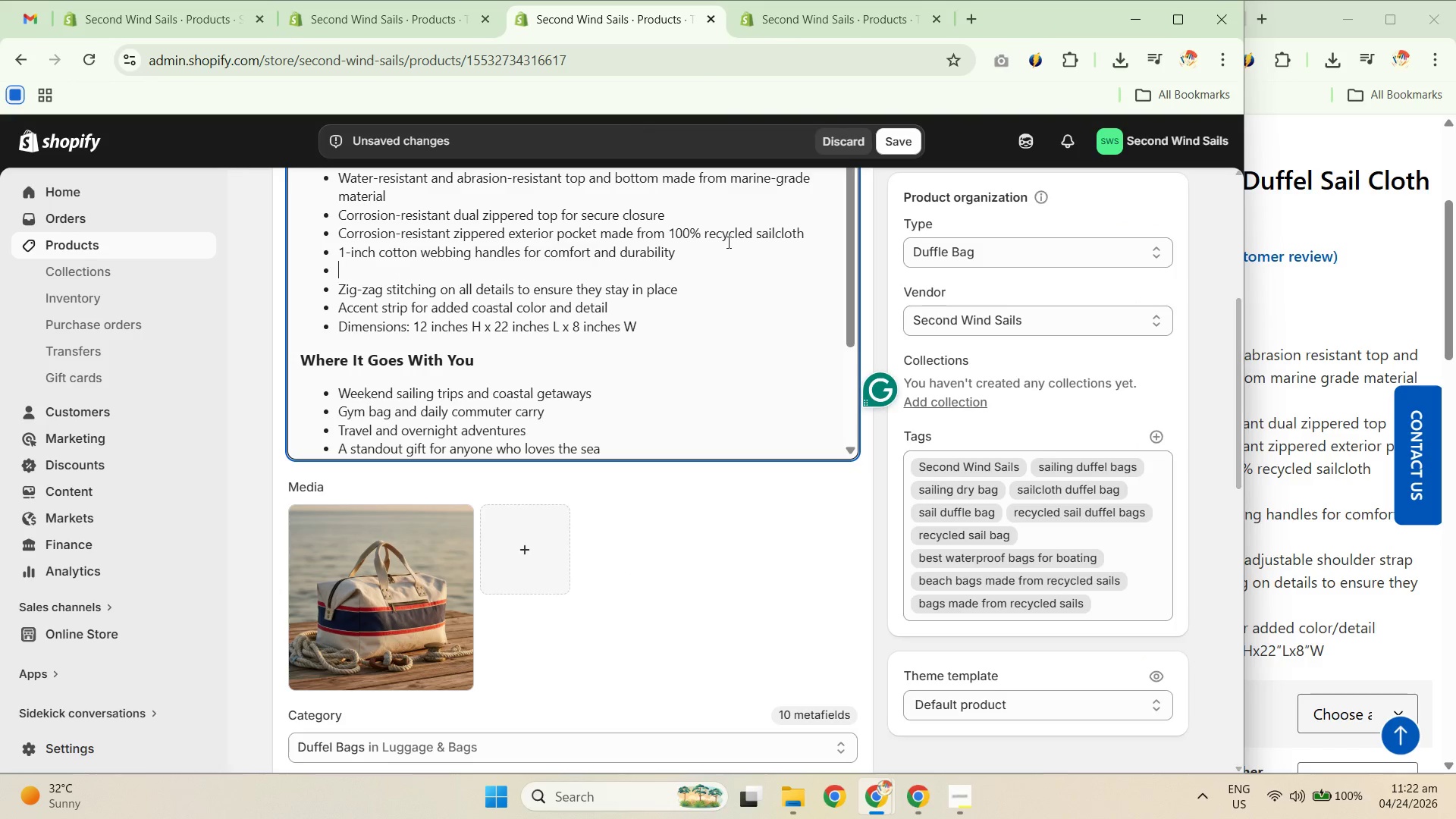 
wait(5.86)
 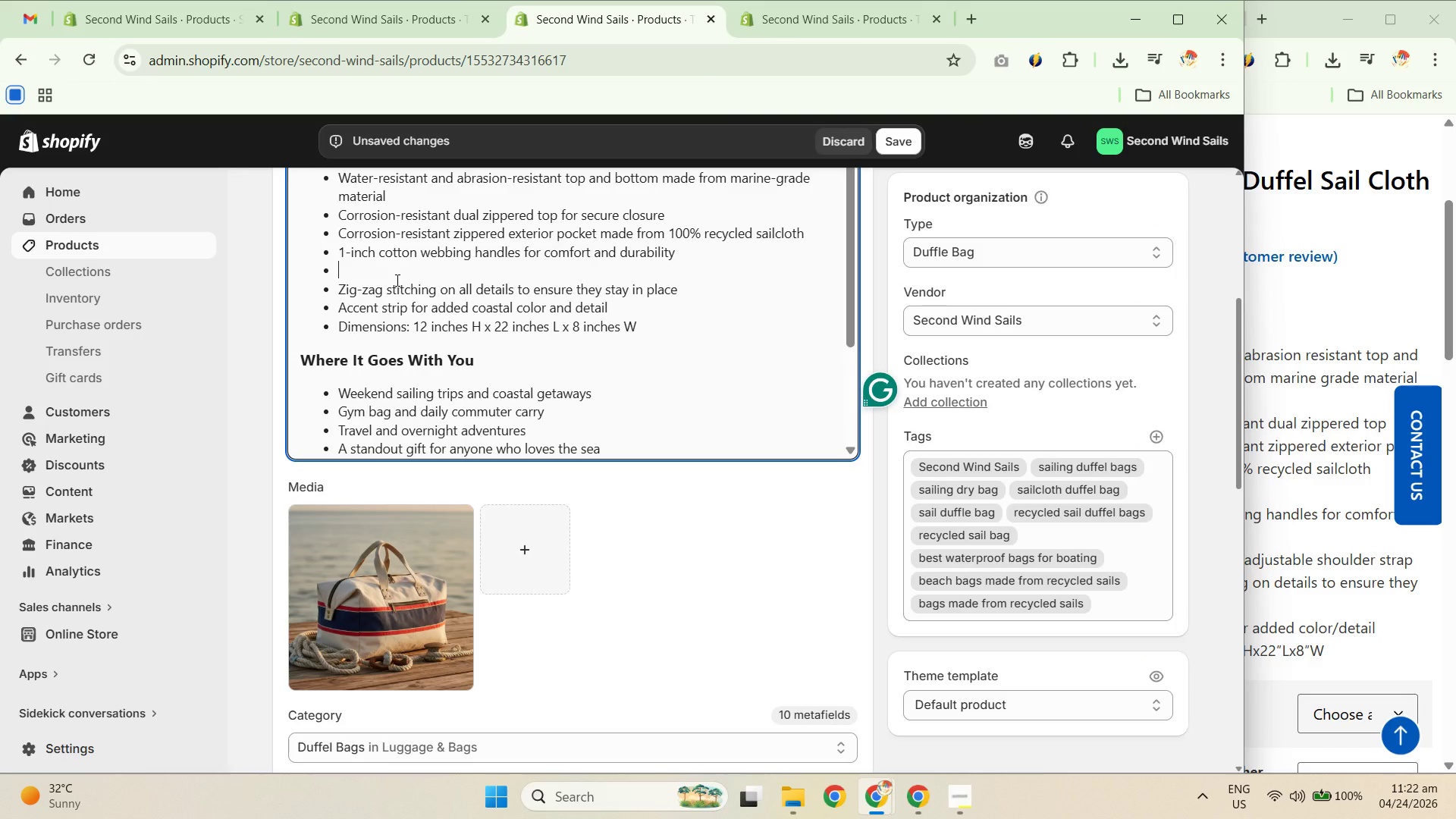 
left_click_drag(start_coordinate=[1246, 295], to_coordinate=[658, 304])
 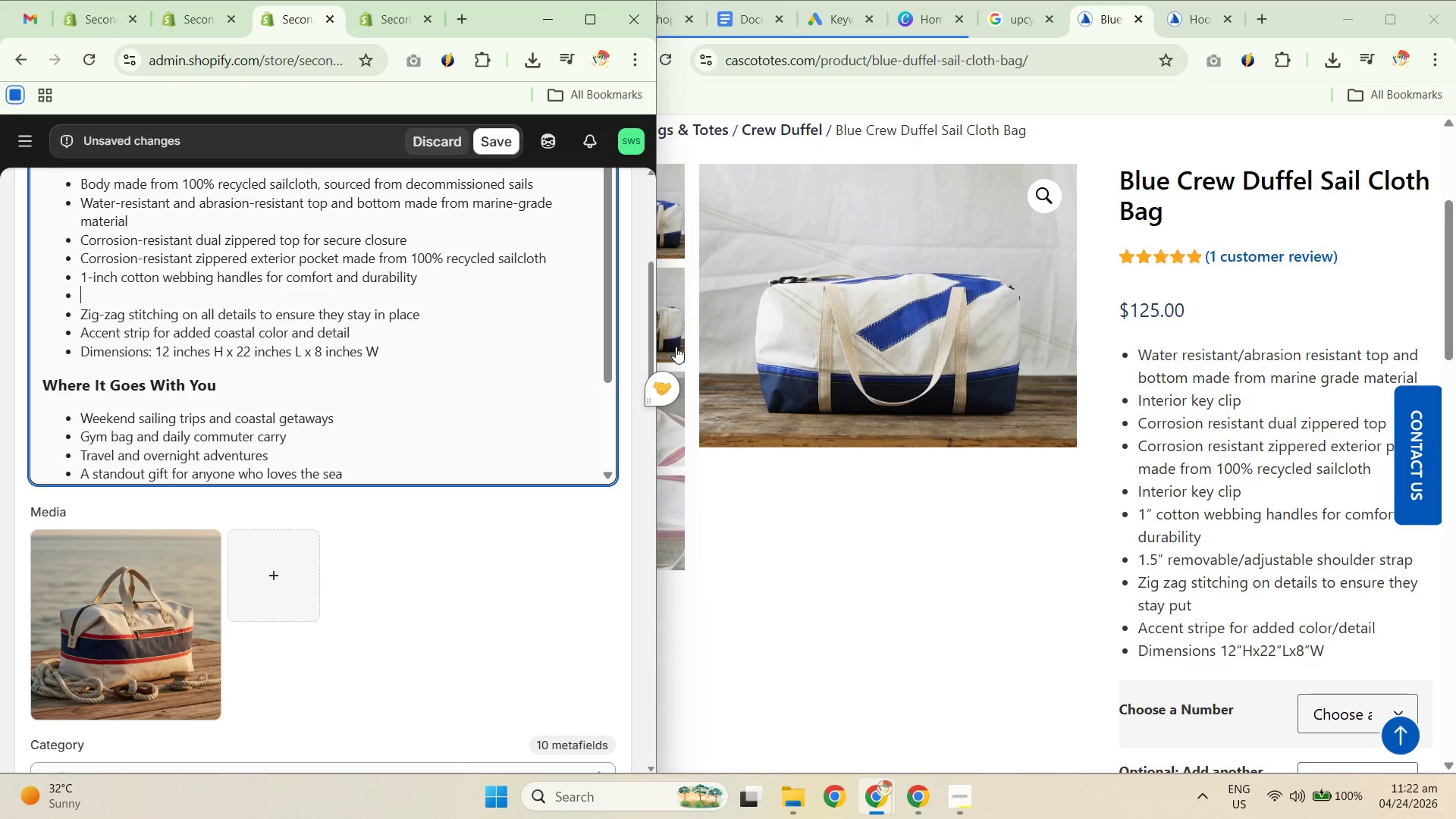 
left_click_drag(start_coordinate=[657, 337], to_coordinate=[796, 359])
 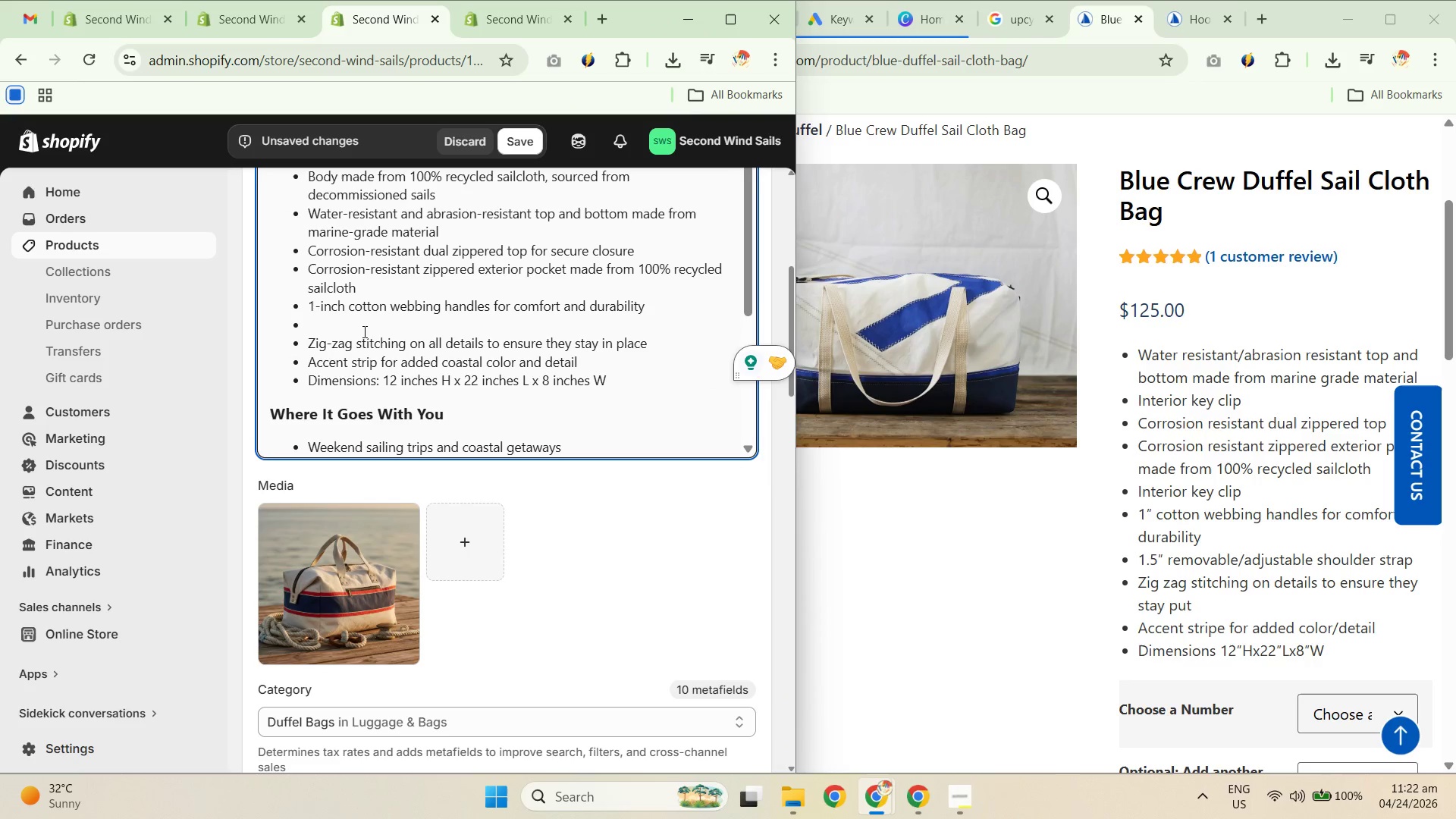 
left_click([359, 331])
 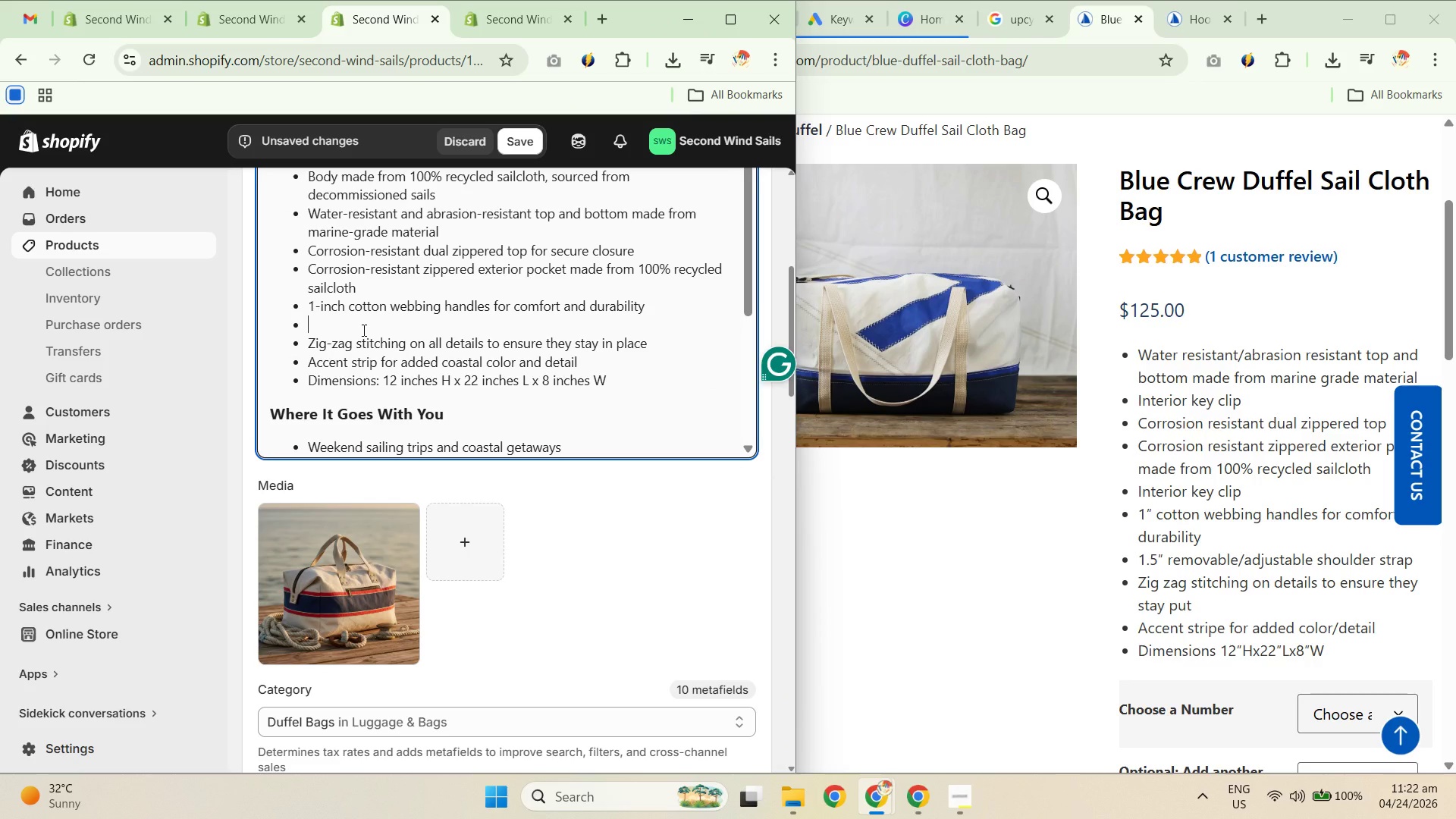 
type(1.5-inch removable ad )
key(Backspace)
key(Backspace)
type(nd adjustable shpou)
key(Backspace)
key(Backspace)
key(Backspace)
type(oulder strap and a)
 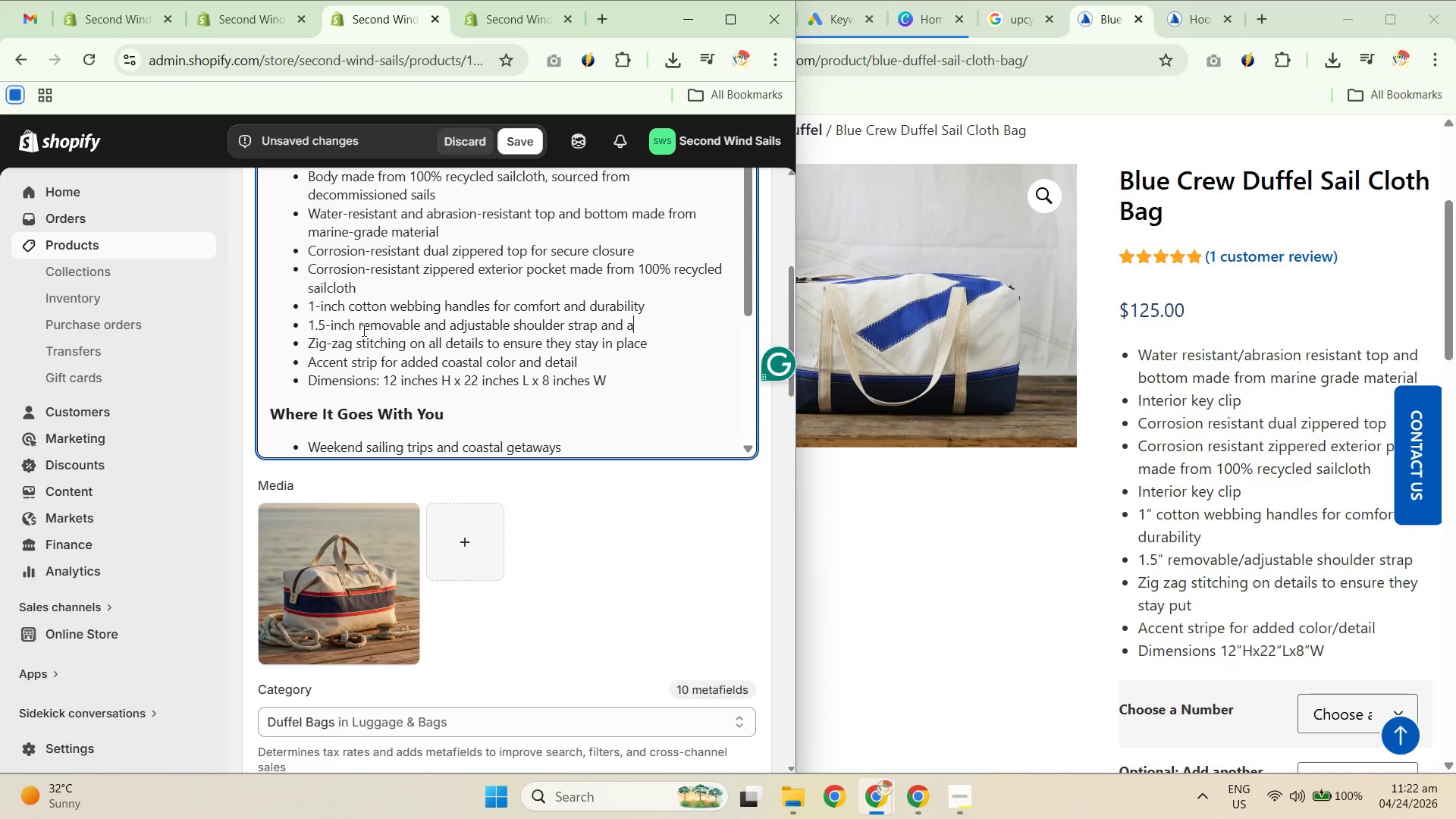 
wait(5.03)
 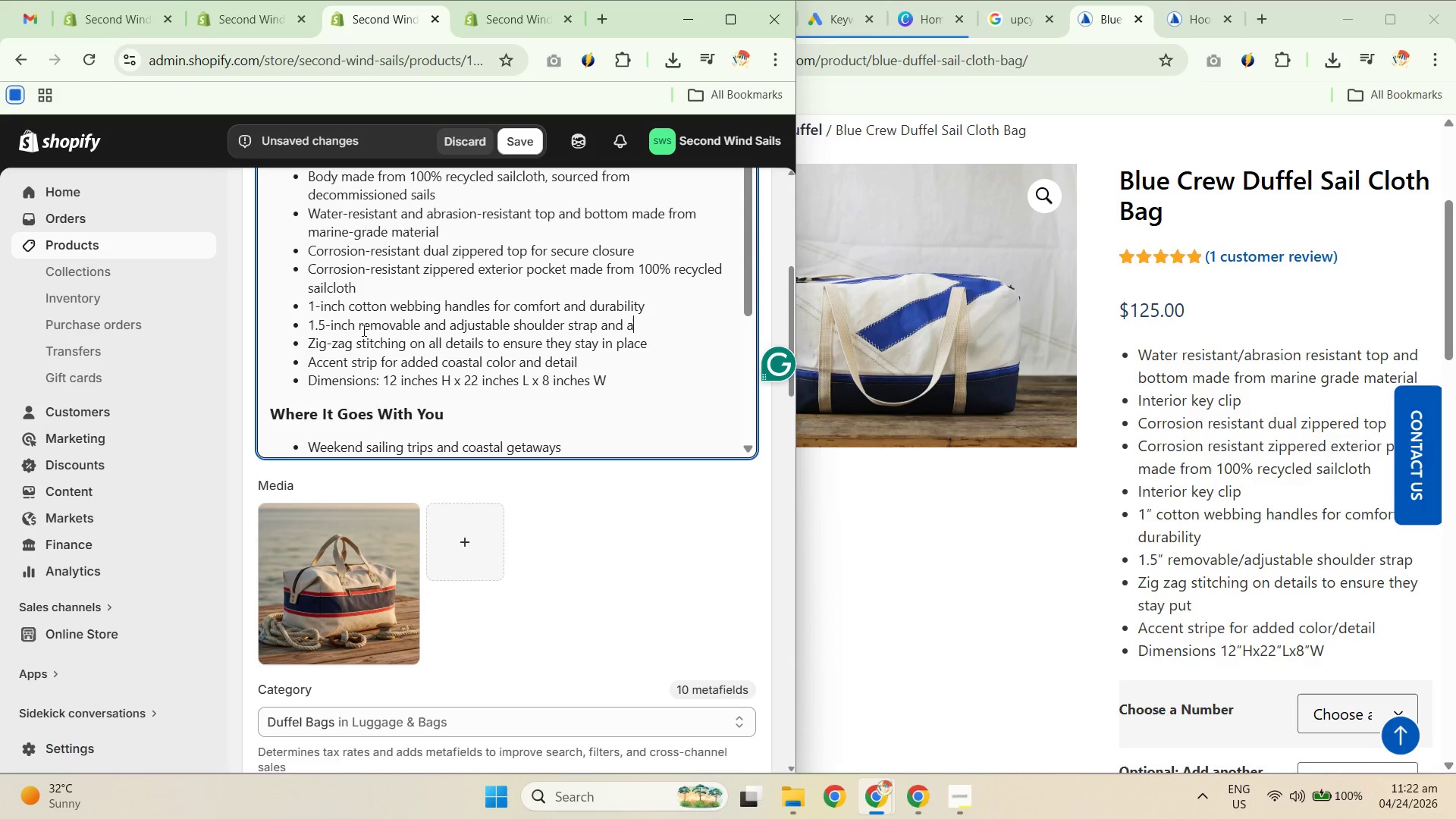 
key(Backspace)
key(Backspace)
key(Backspace)
key(Backspace)
key(Backspace)
type(for hands-free carry)
 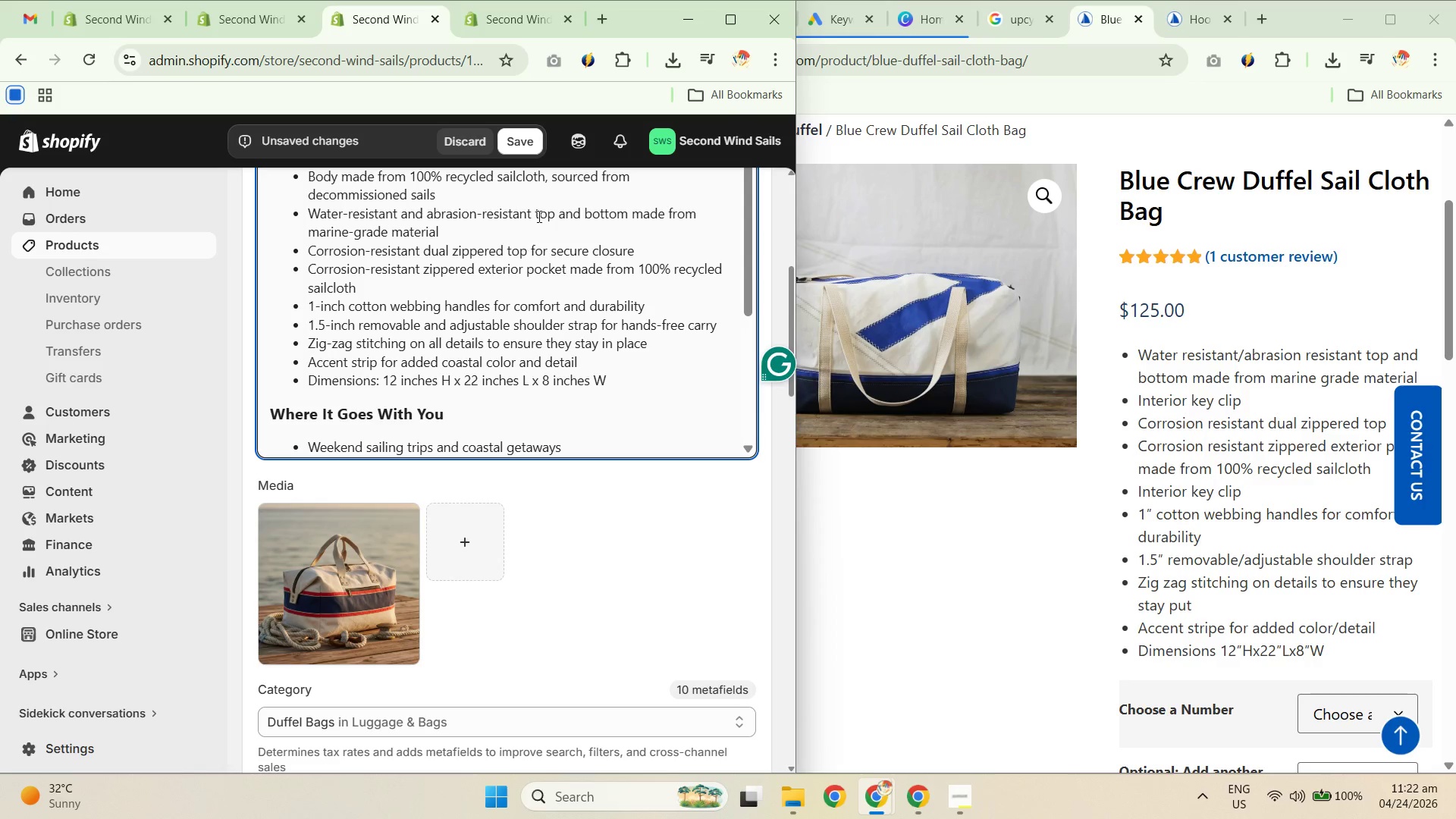 
scroll: coordinate [490, 340], scroll_direction: up, amount: 1.0
 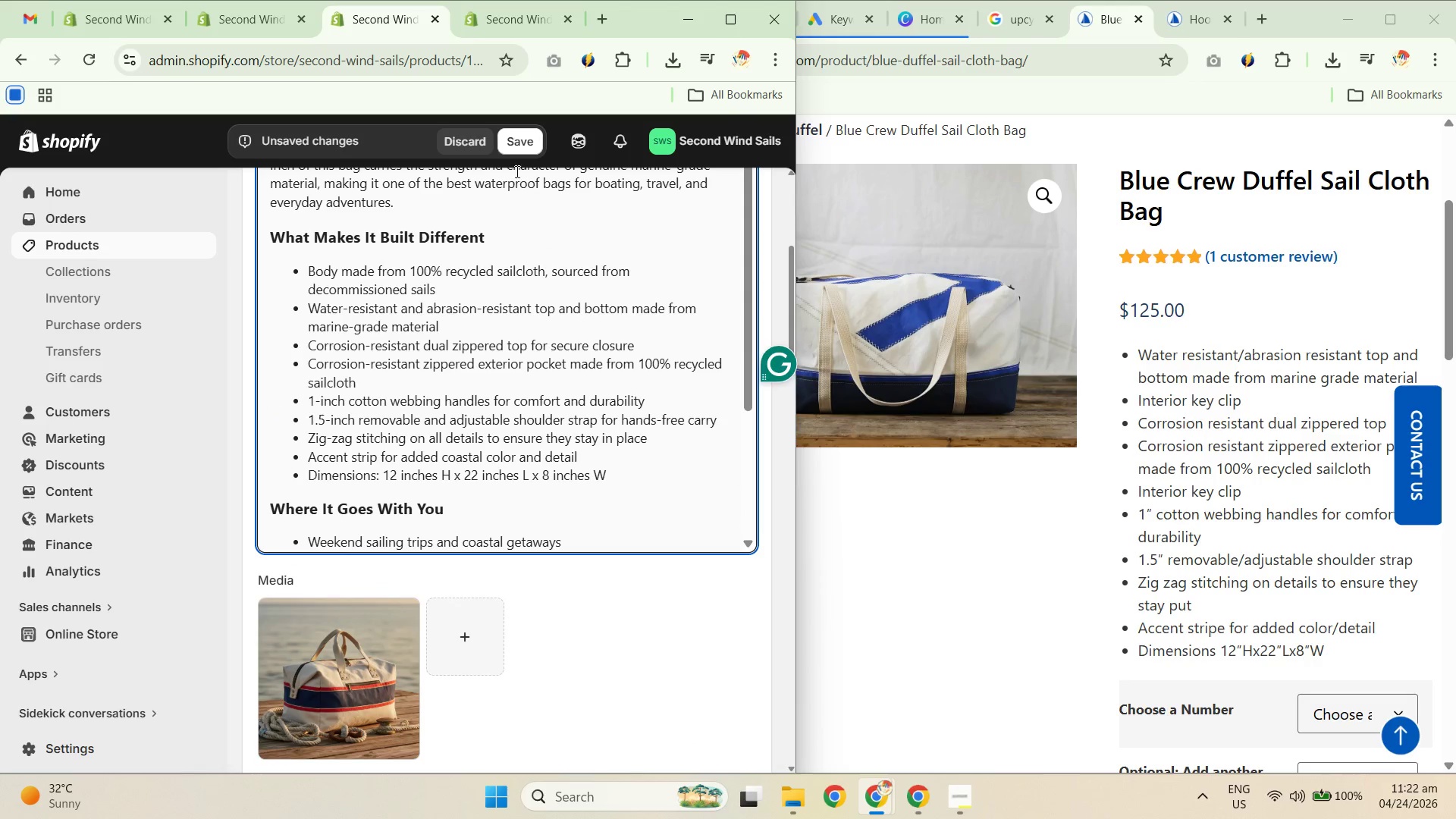 
left_click([531, 154])
 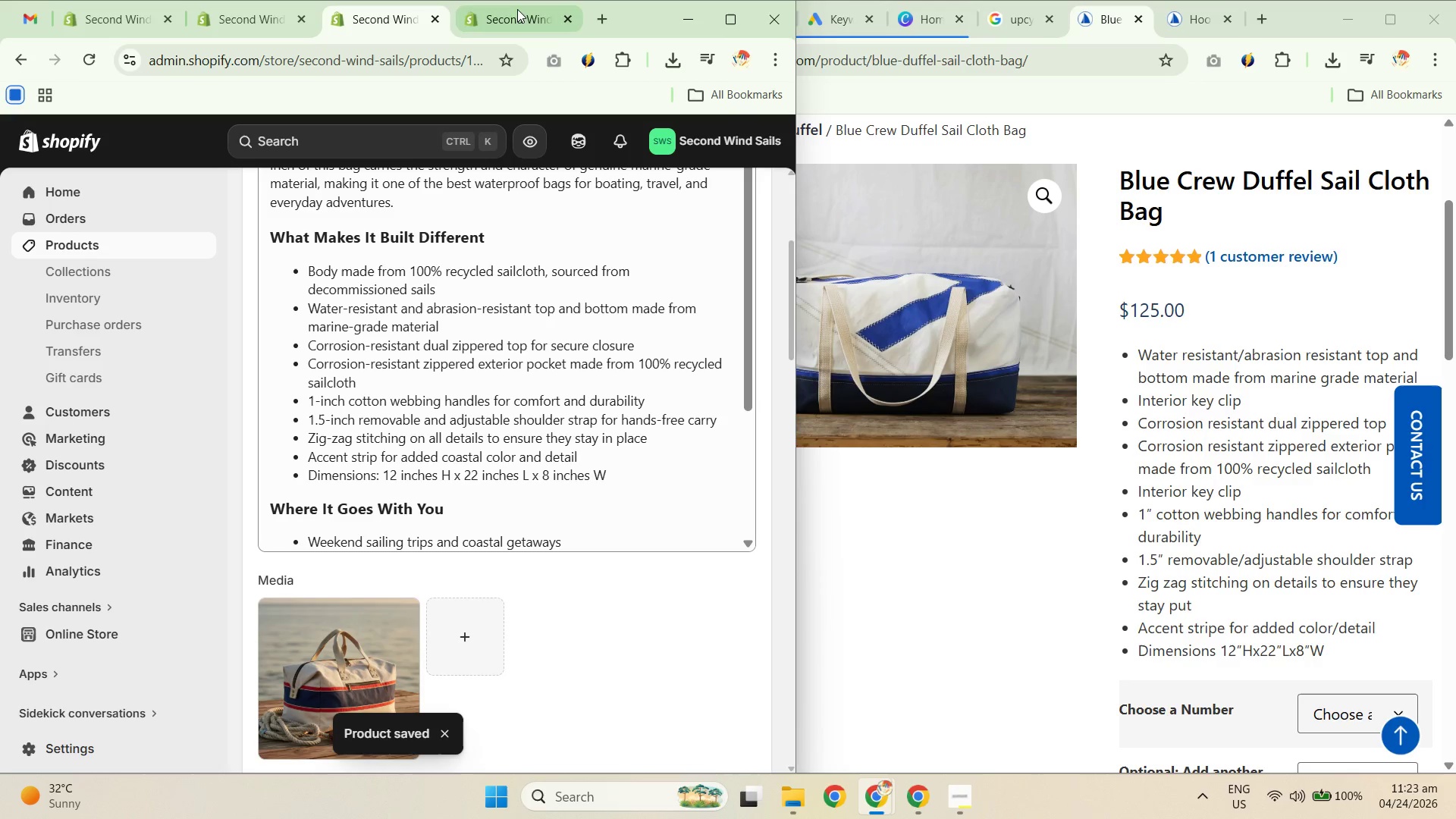 
left_click([505, 26])
 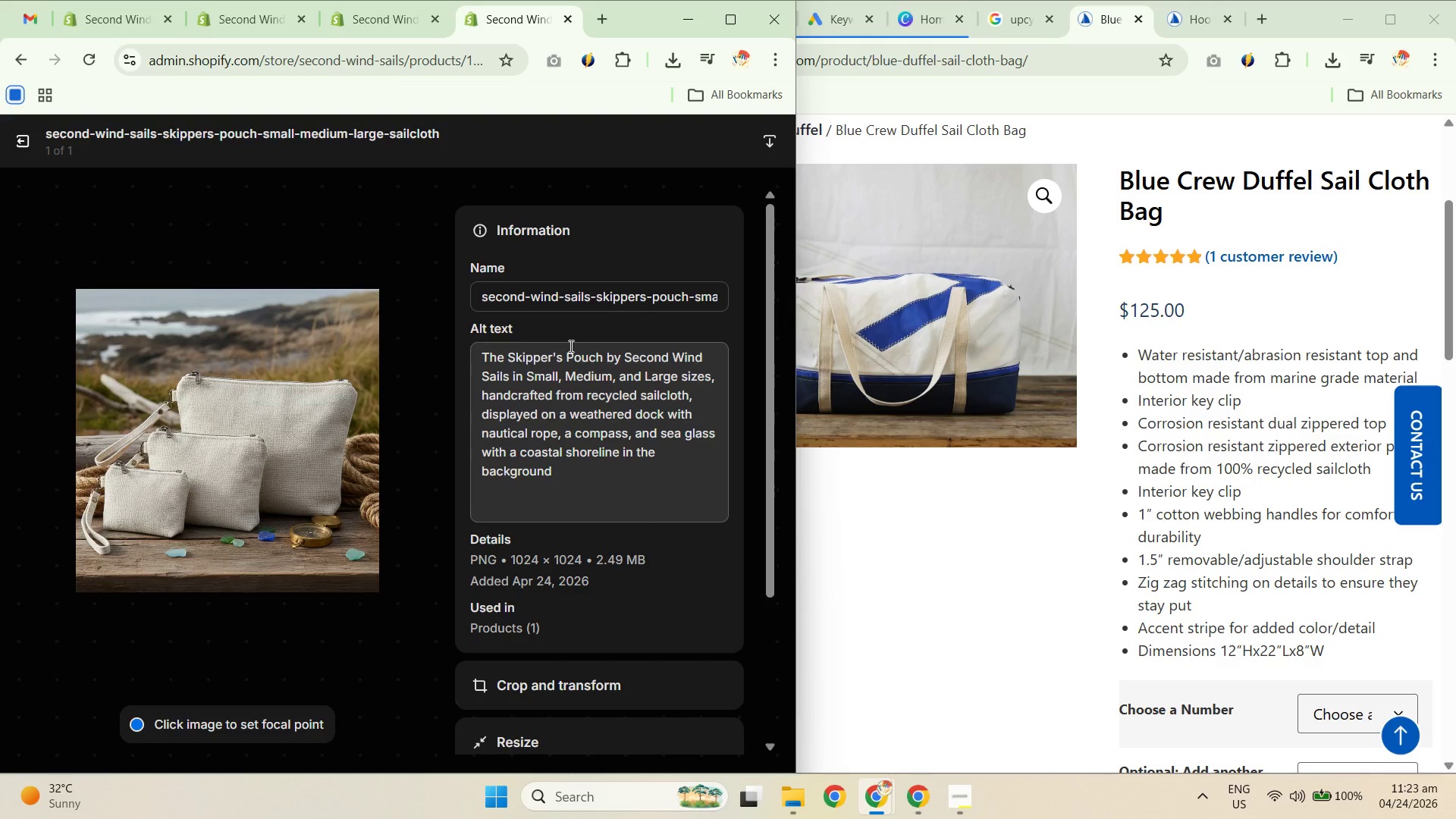 
left_click([19, 143])
 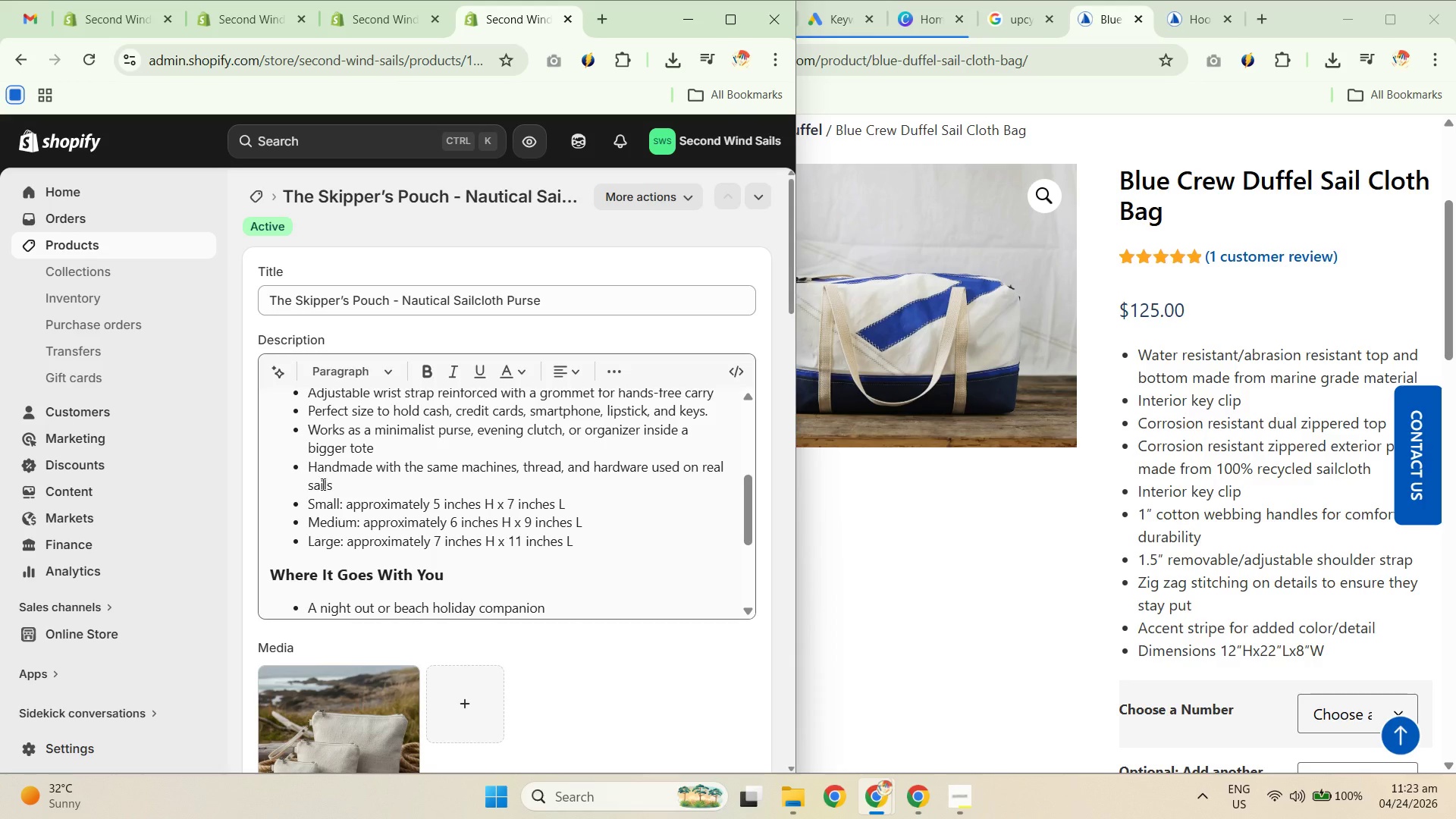 
scroll: coordinate [615, 526], scroll_direction: down, amount: 15.0
 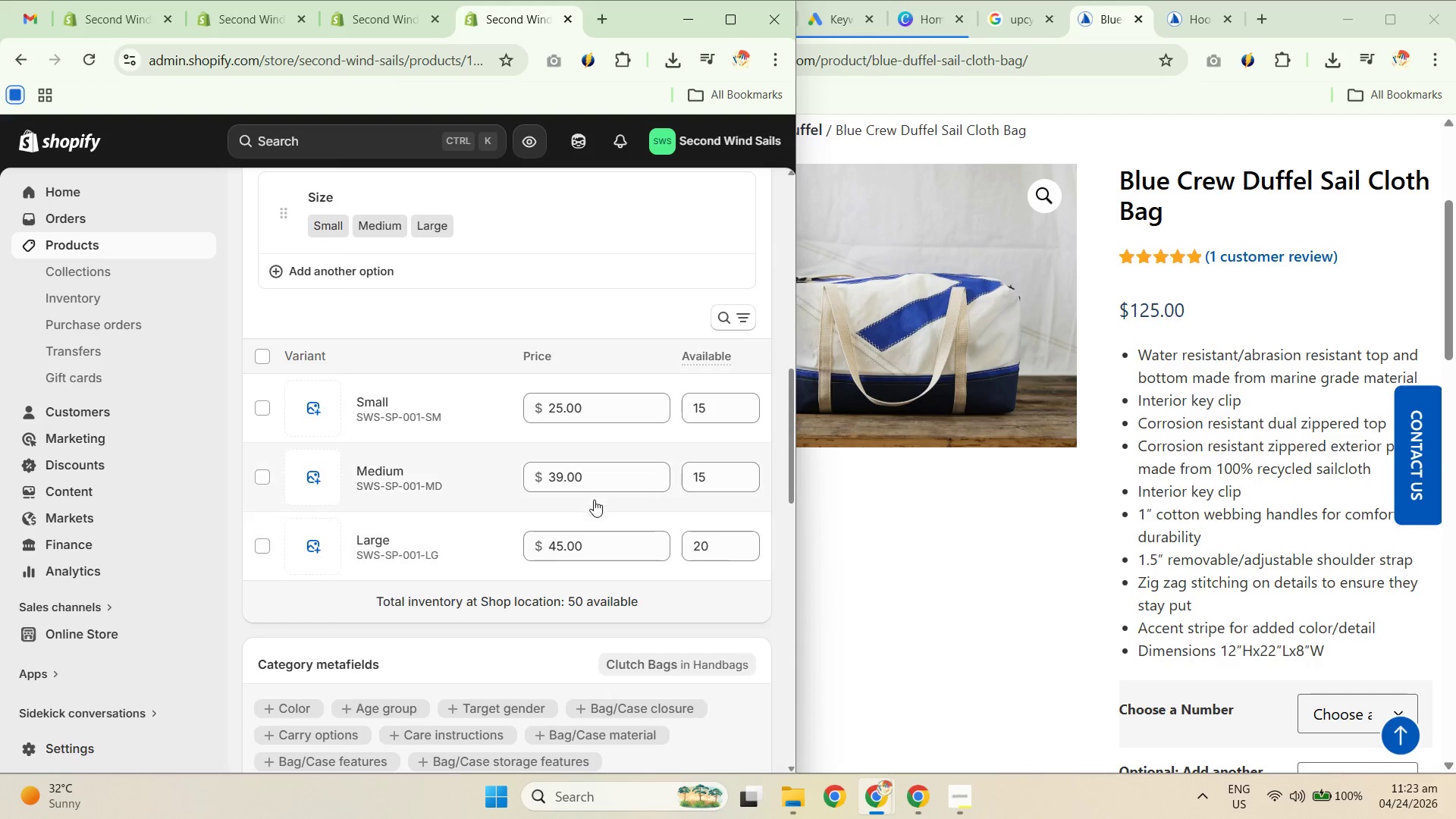 
left_click_drag(start_coordinate=[610, 479], to_coordinate=[529, 482])
 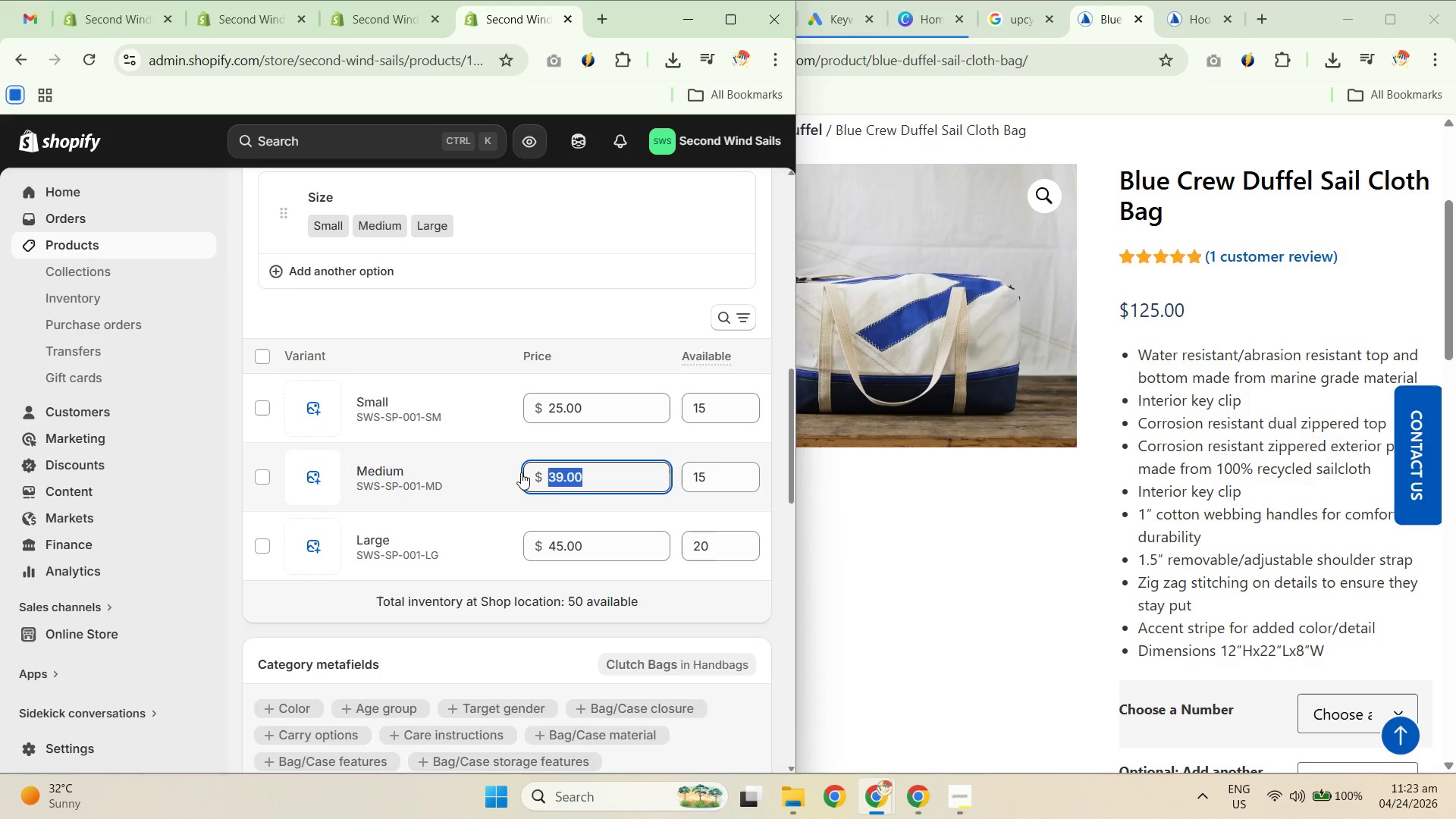 
key(Numpad3)
 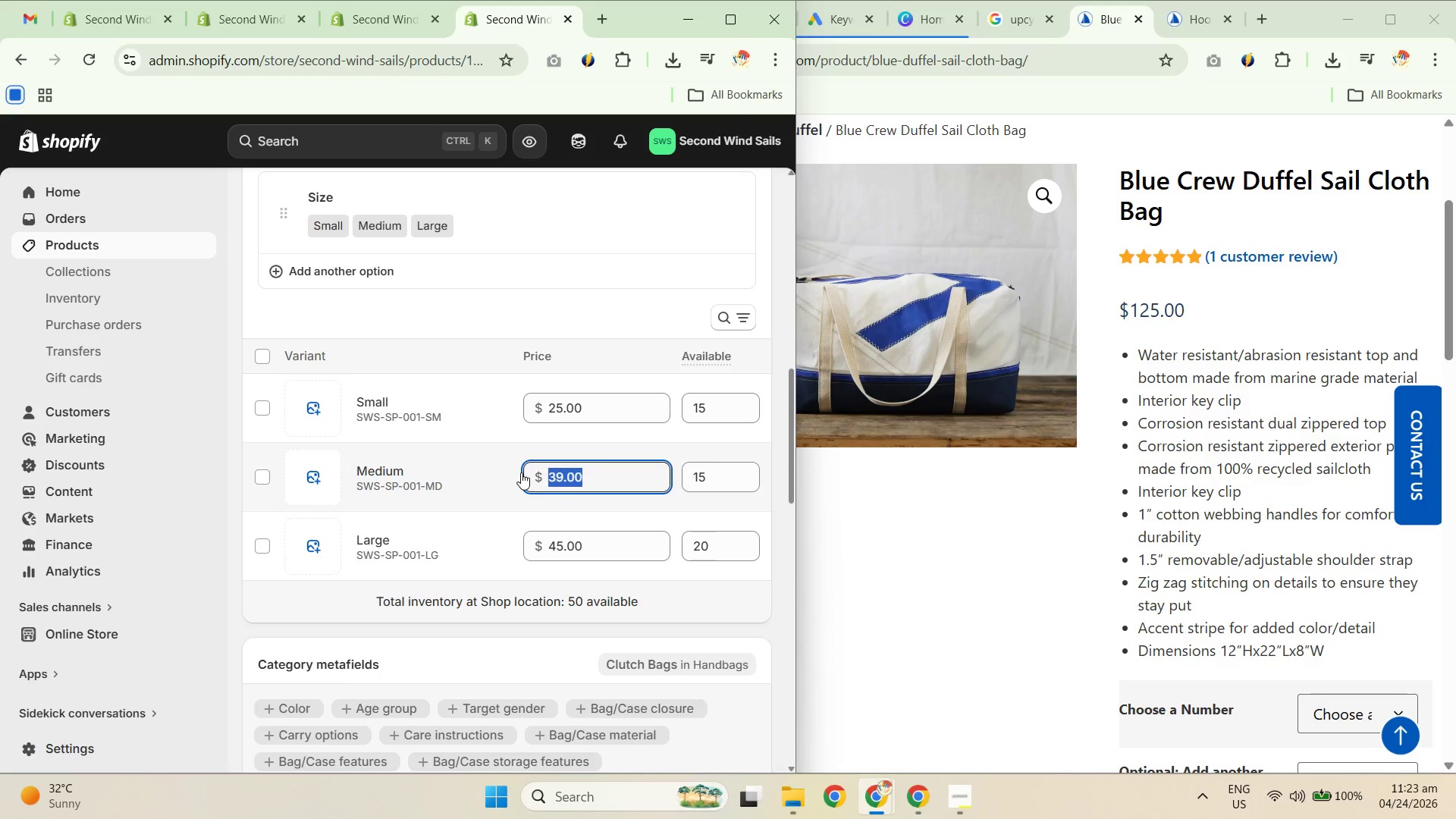 
key(Numpad5)